 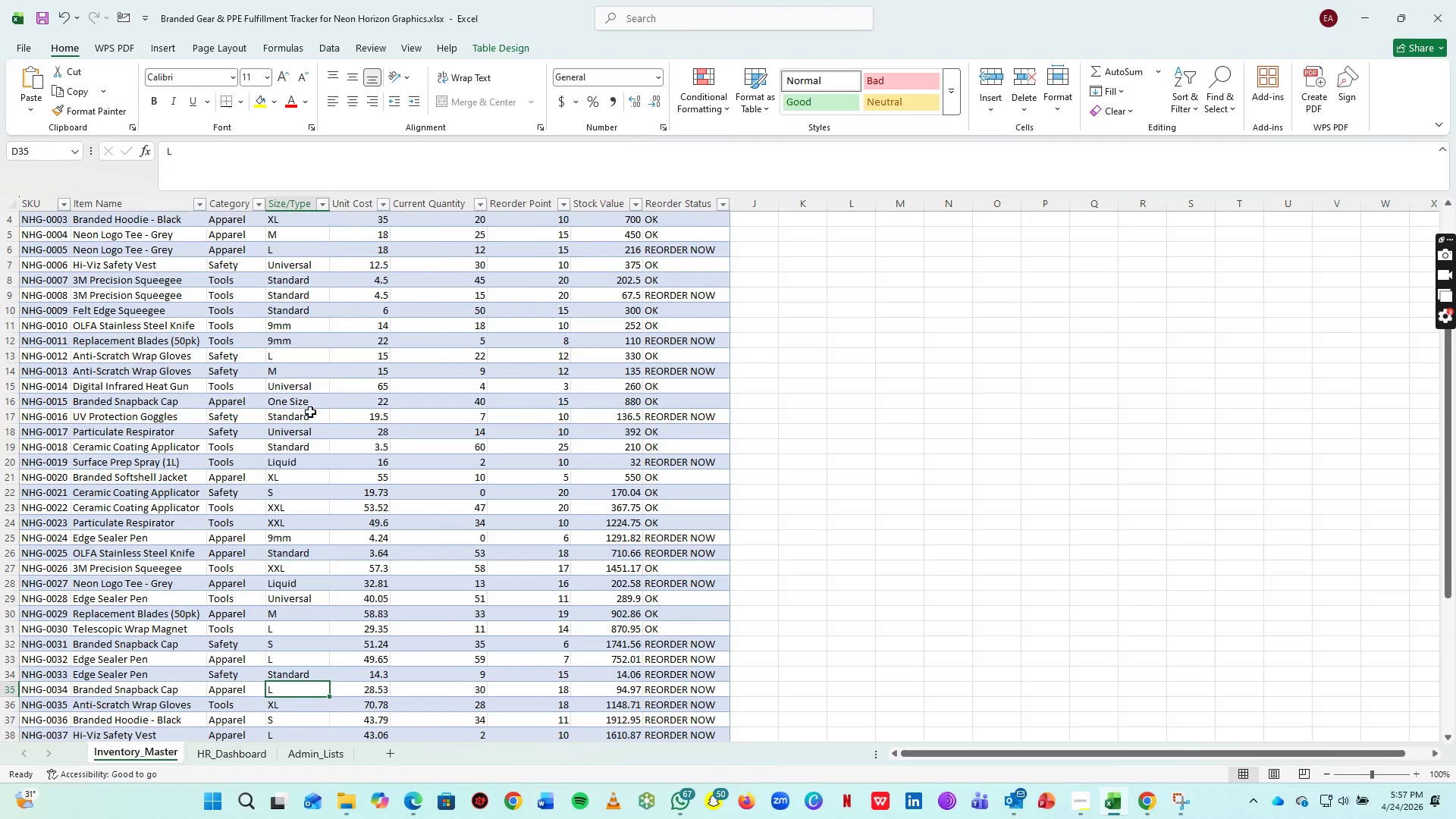 
key(ArrowDown)
 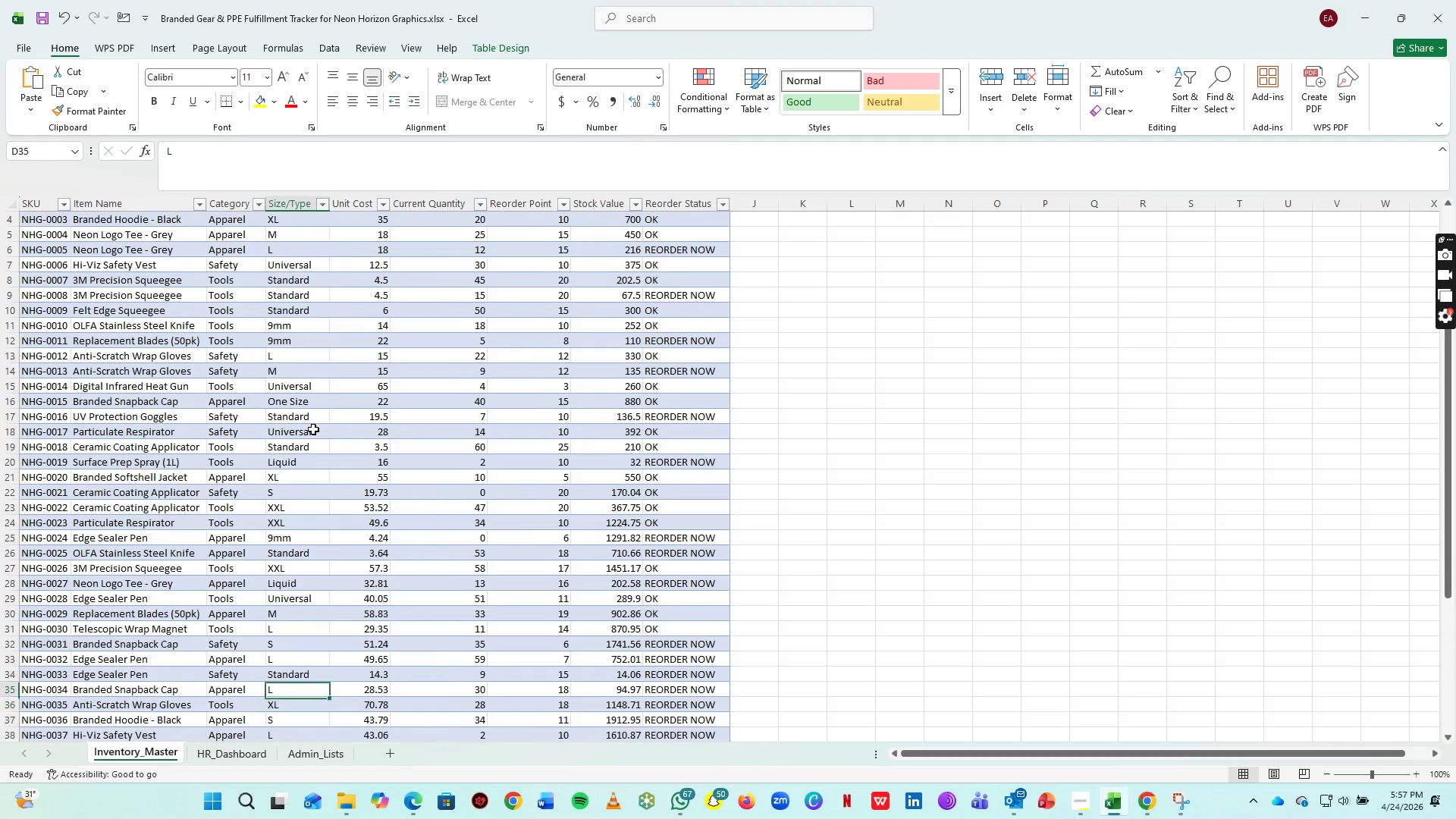 
key(ArrowUp)
 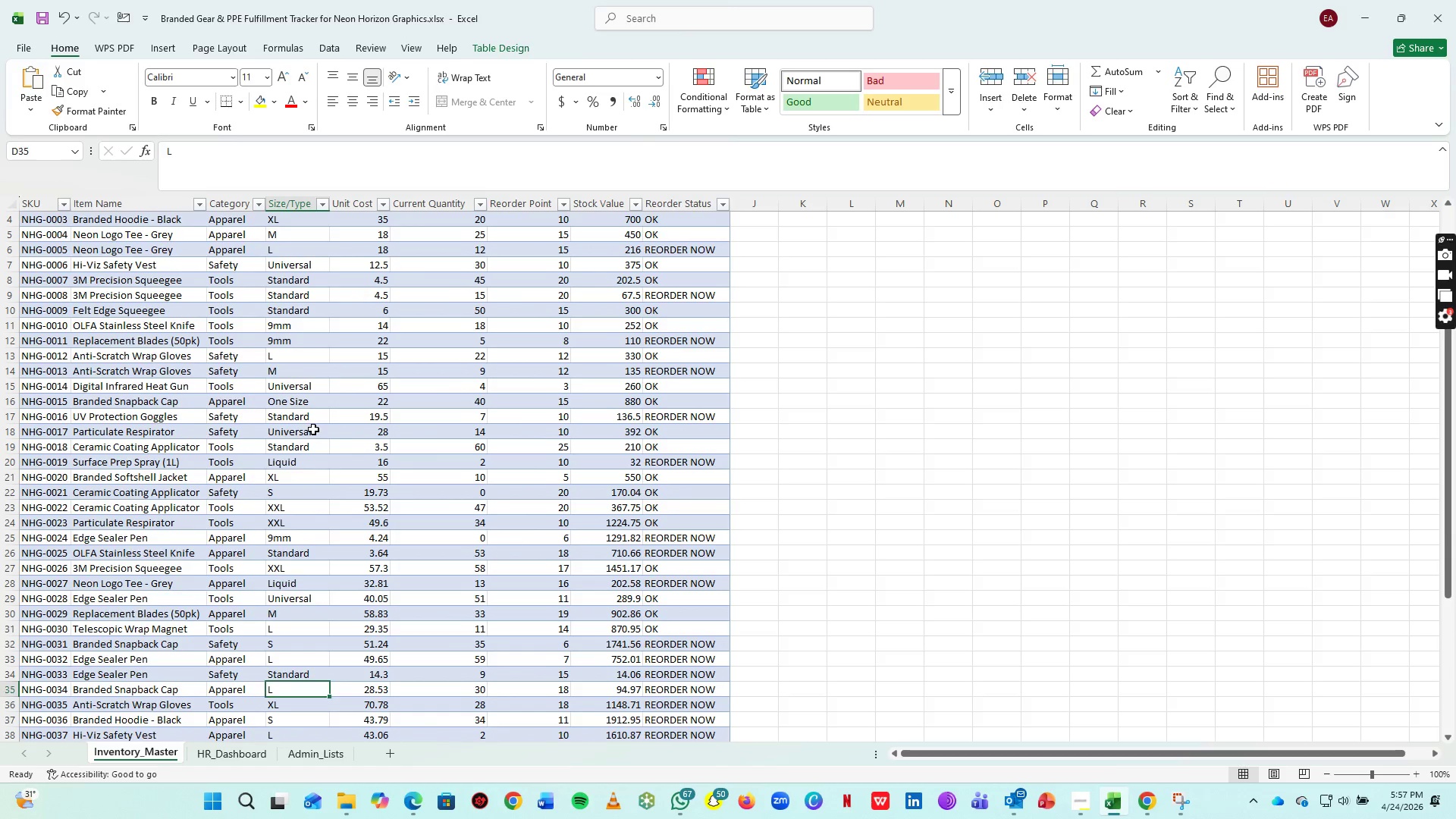 
key(ArrowUp)
 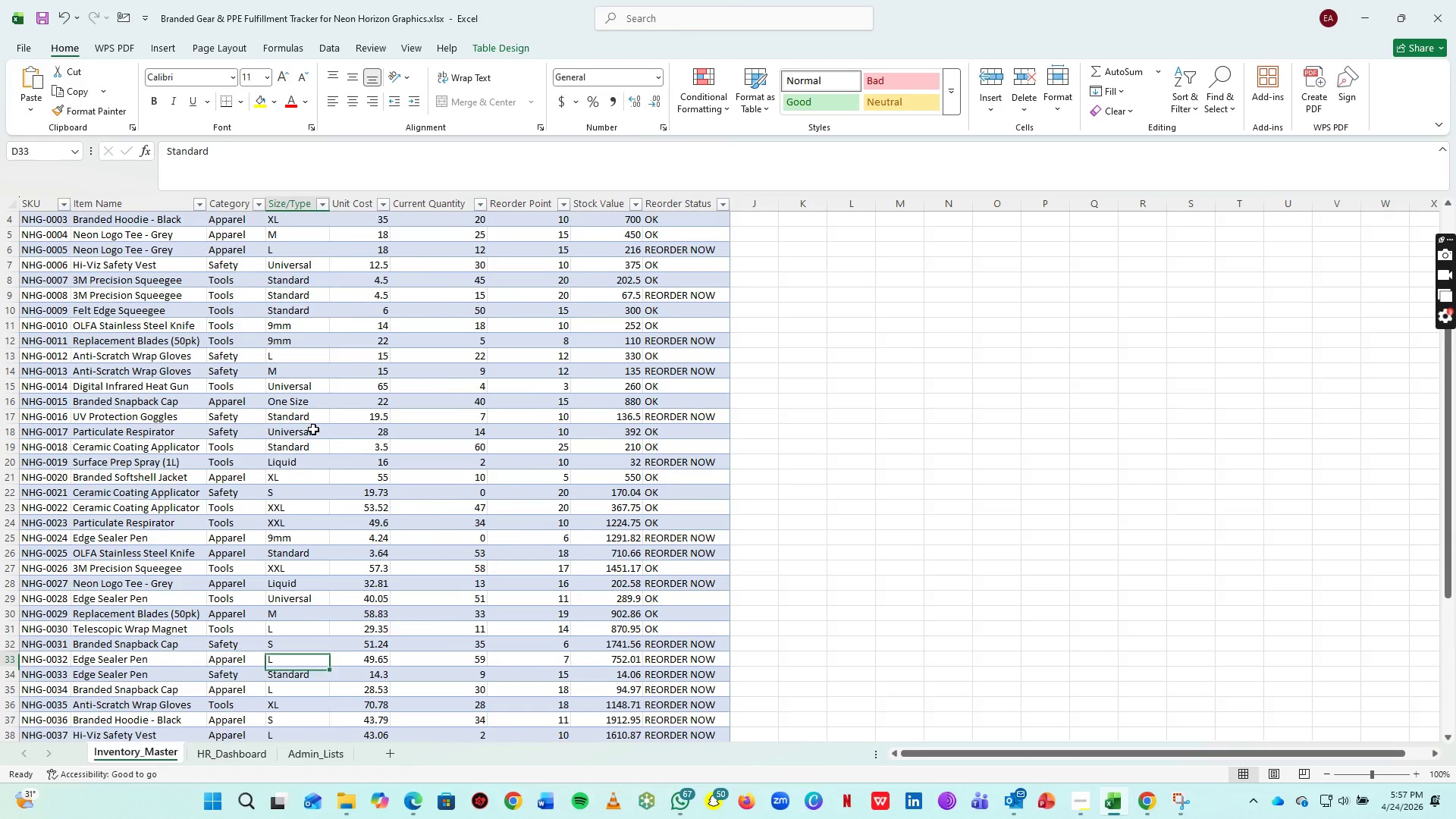 
key(ArrowUp)
 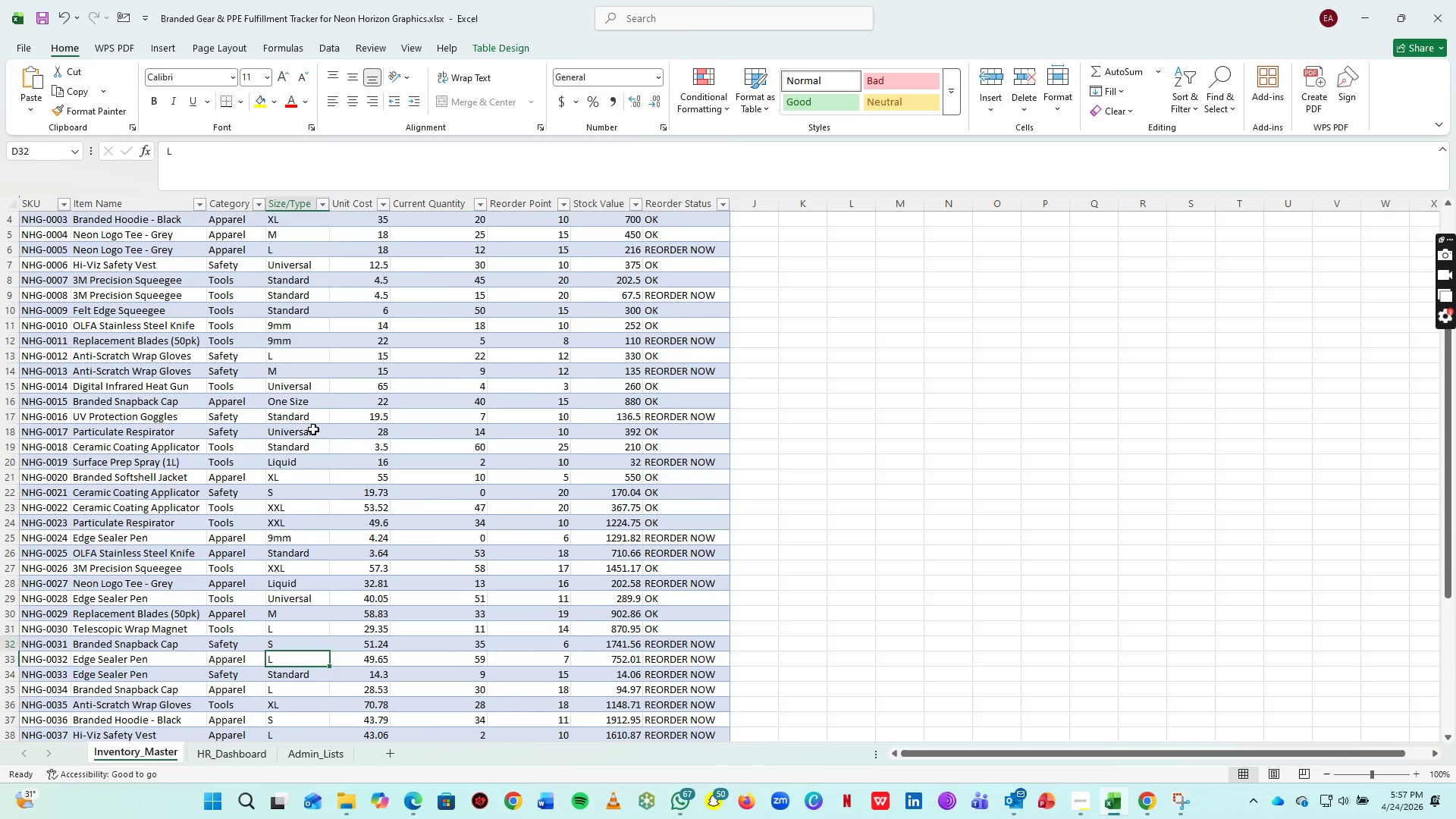 
key(ArrowUp)
 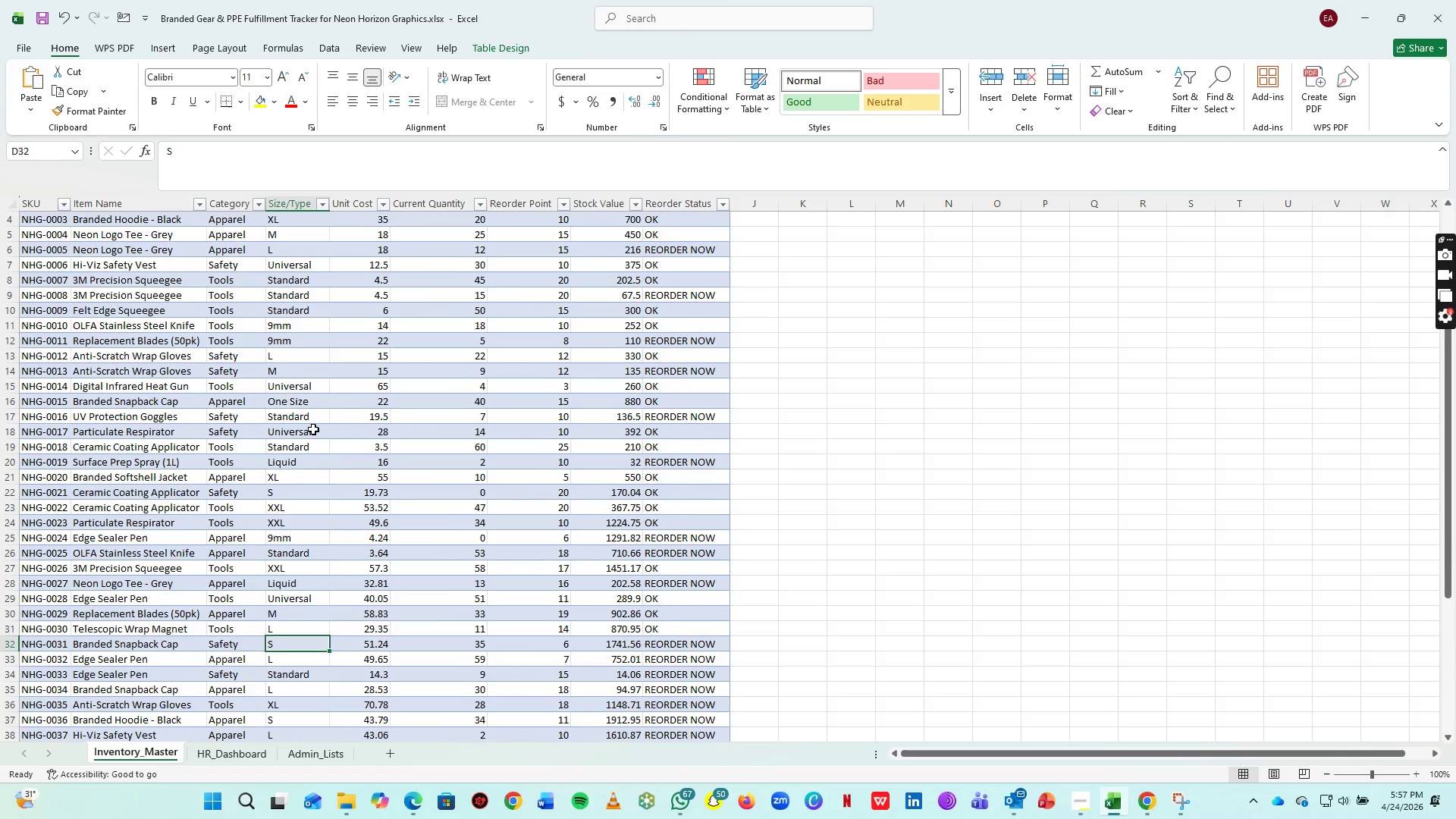 
key(ArrowUp)
 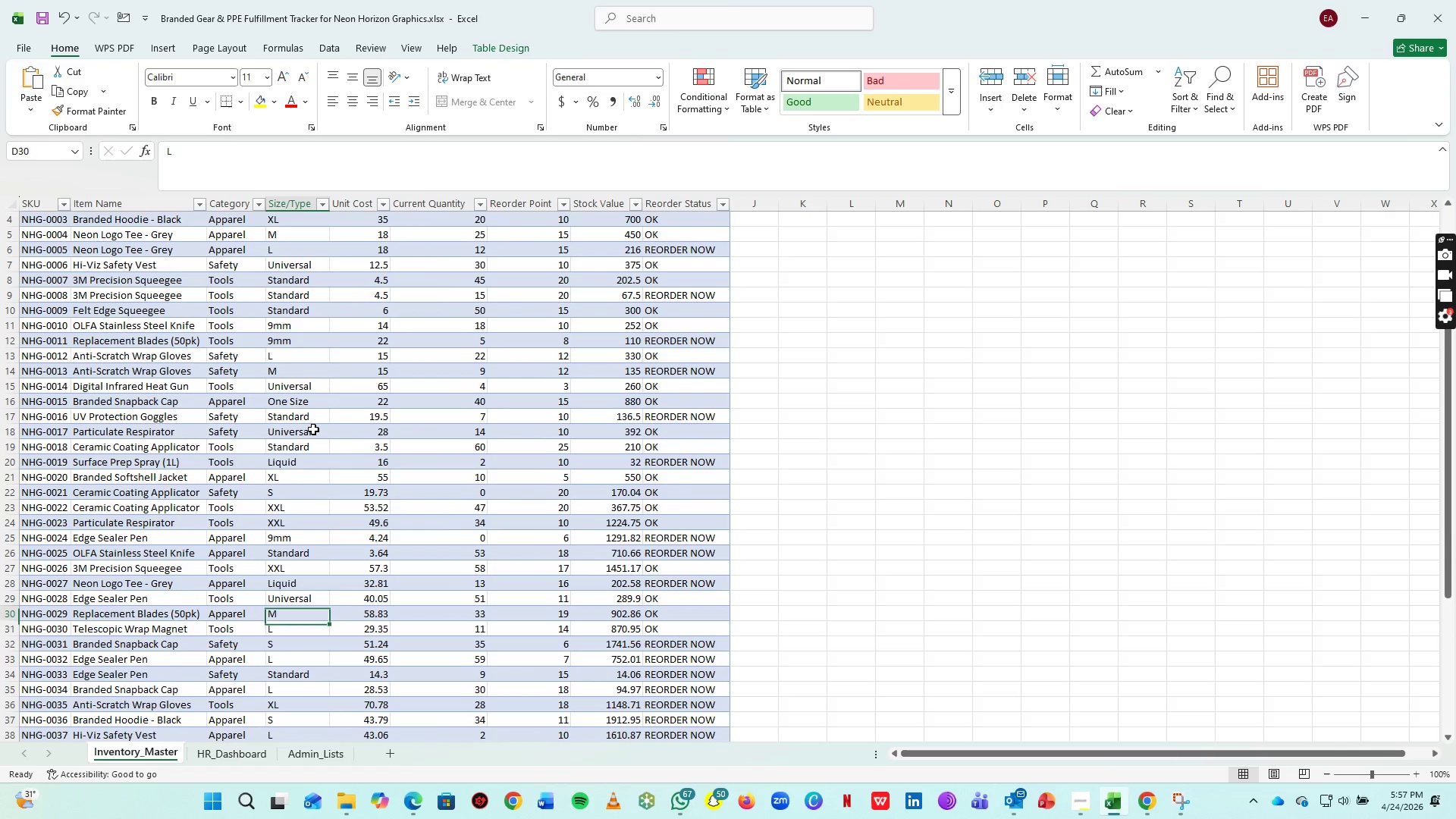 
key(ArrowUp)
 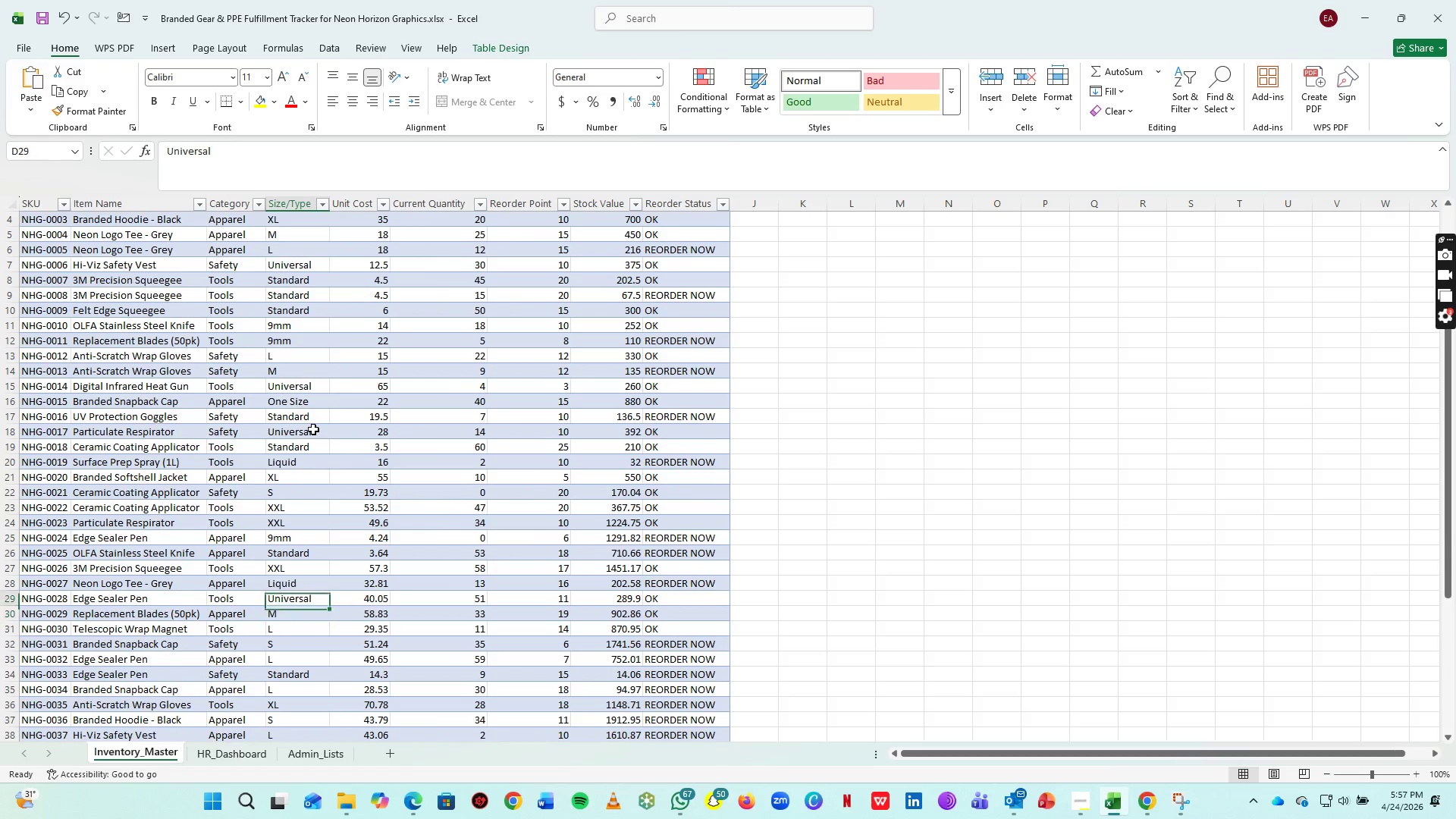 
key(ArrowUp)
 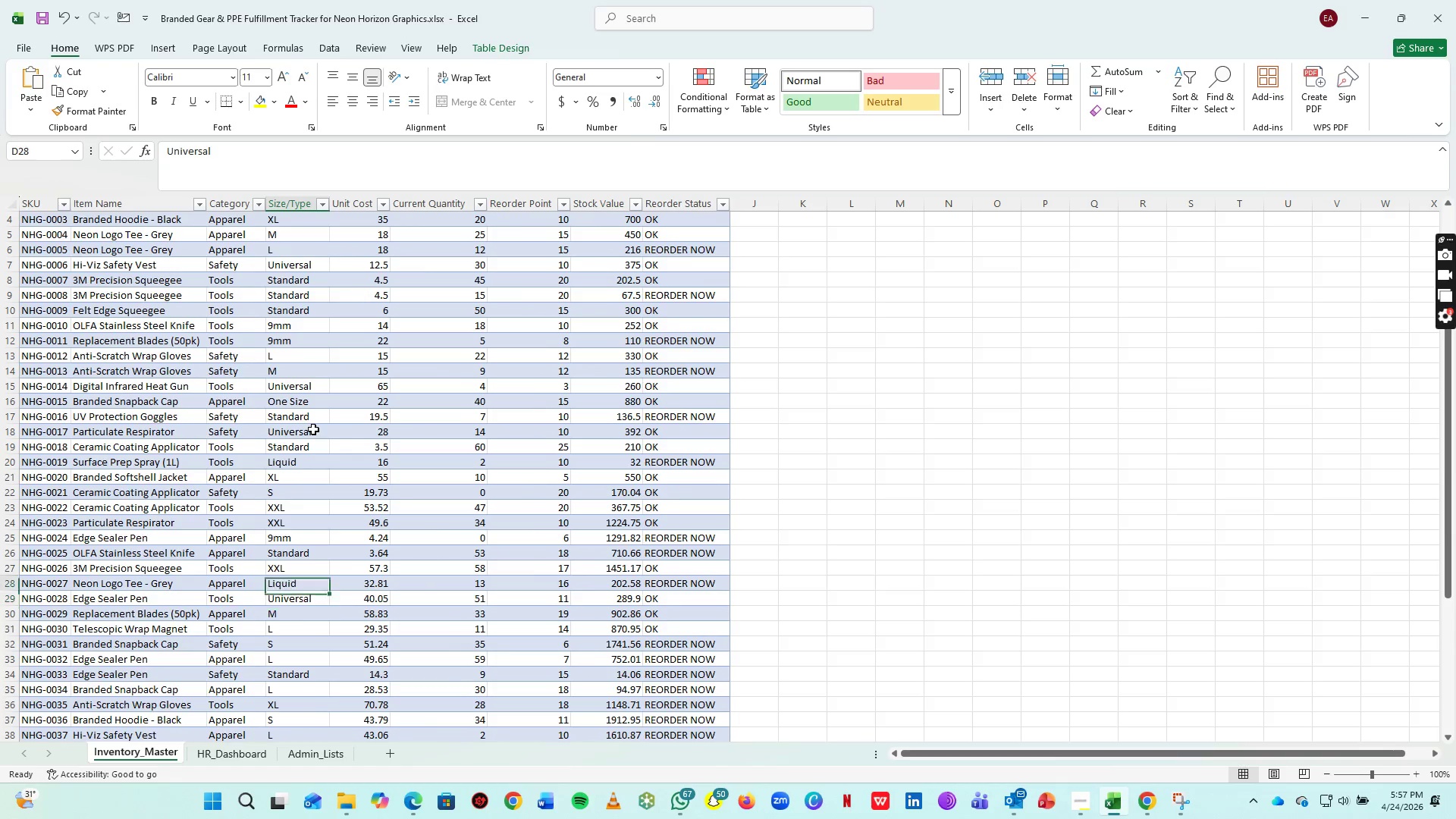 
key(ArrowUp)
 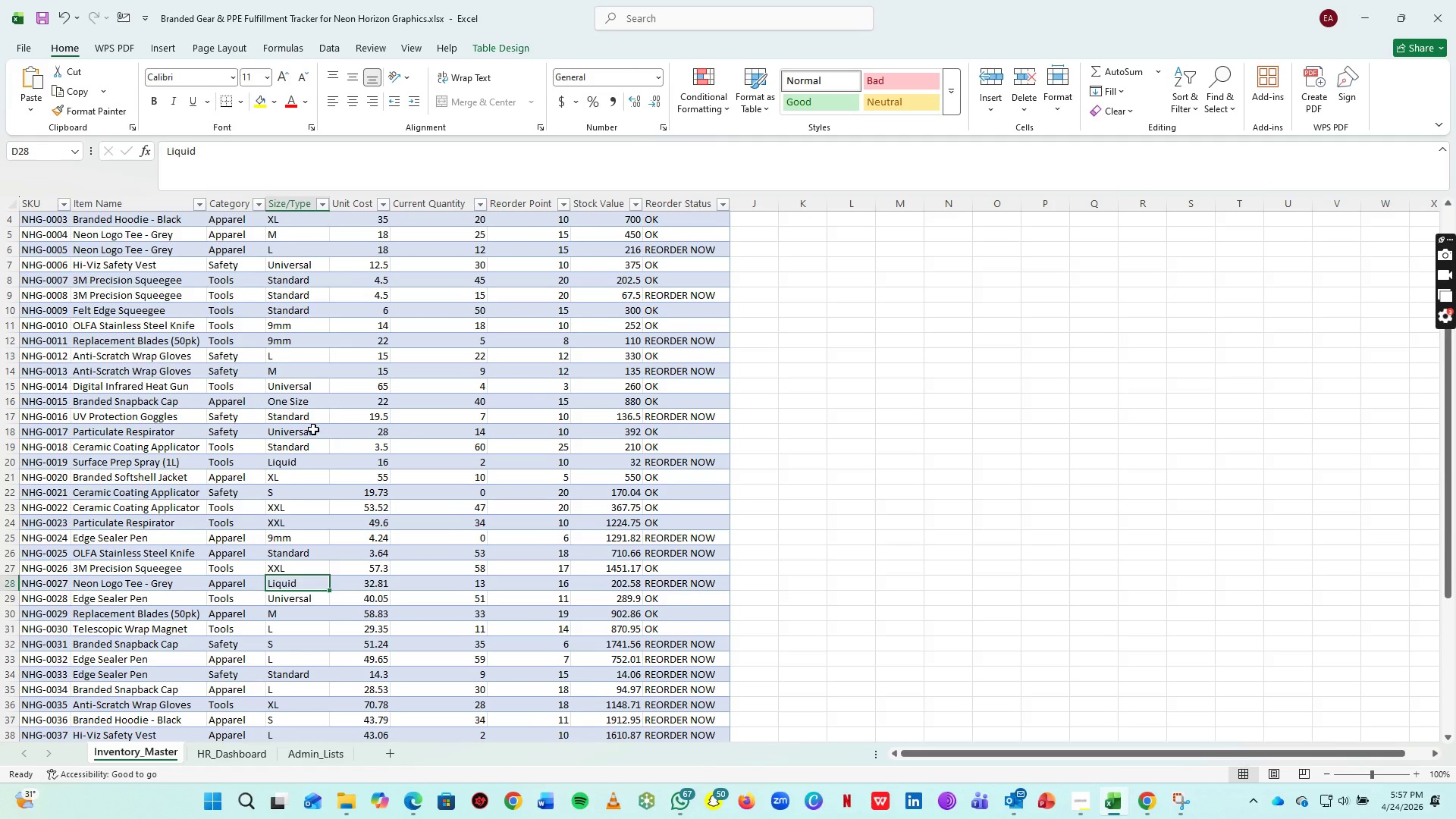 
key(ArrowUp)
 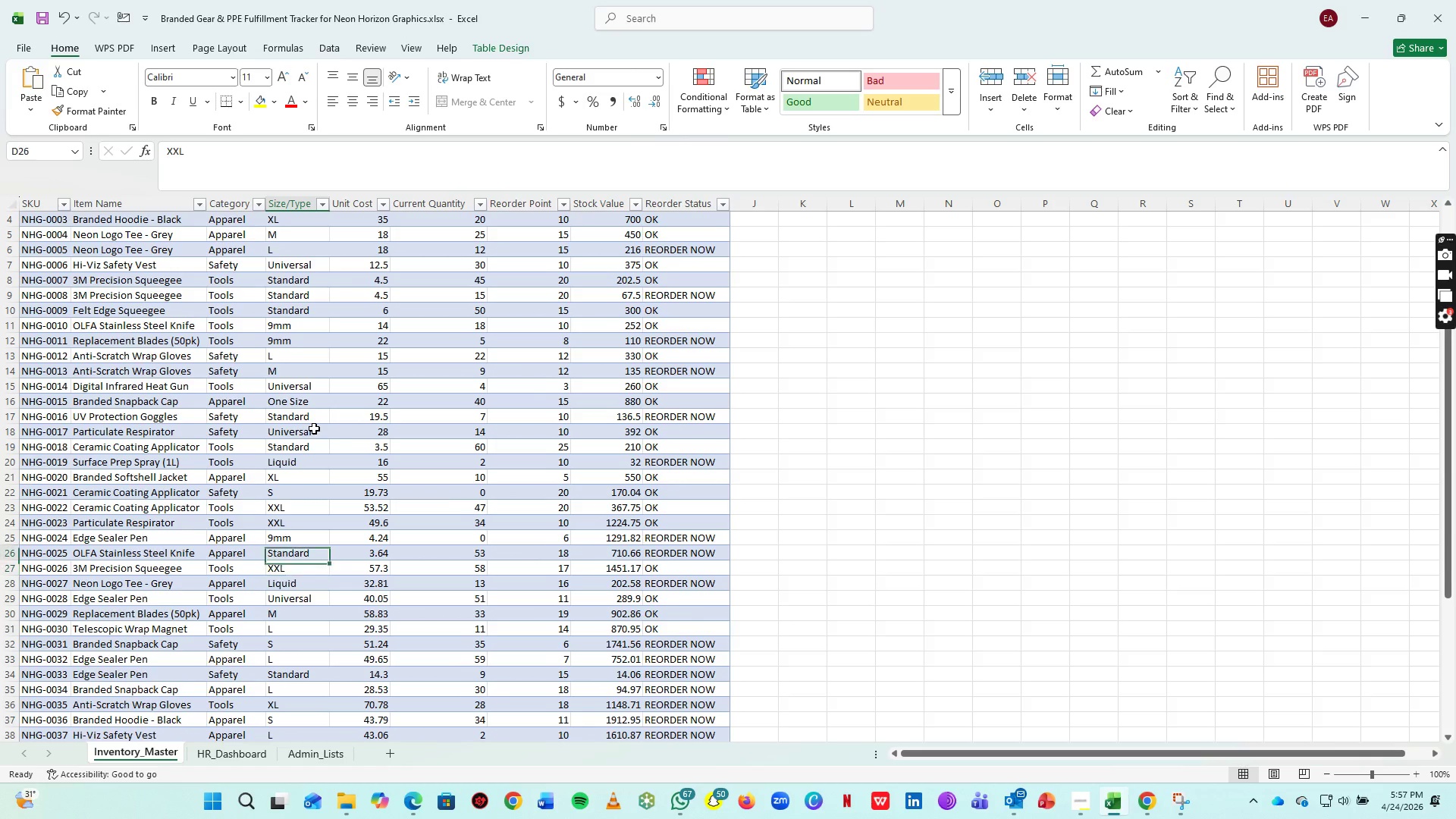 
key(ArrowUp)
 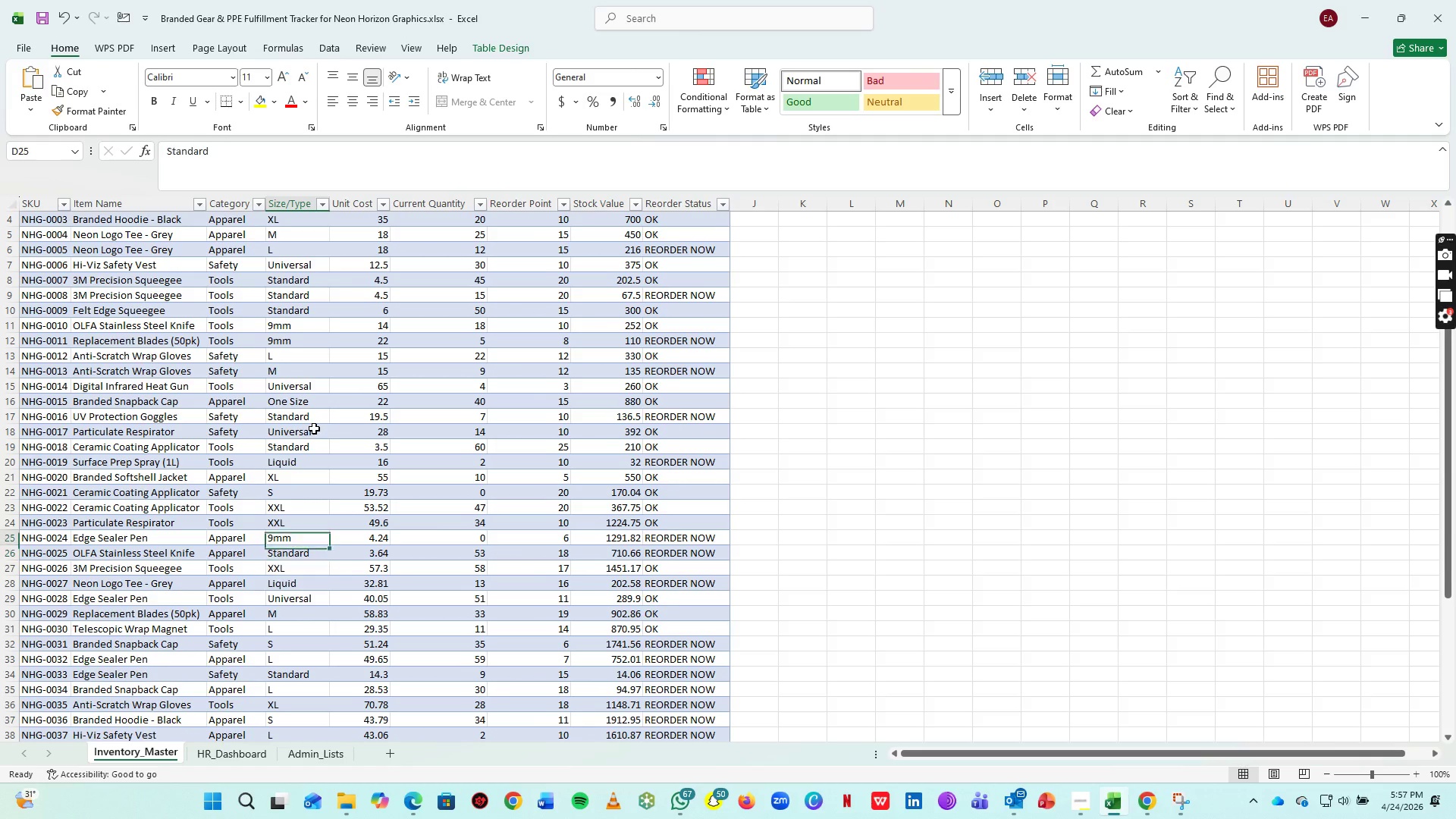 
key(ArrowUp)
 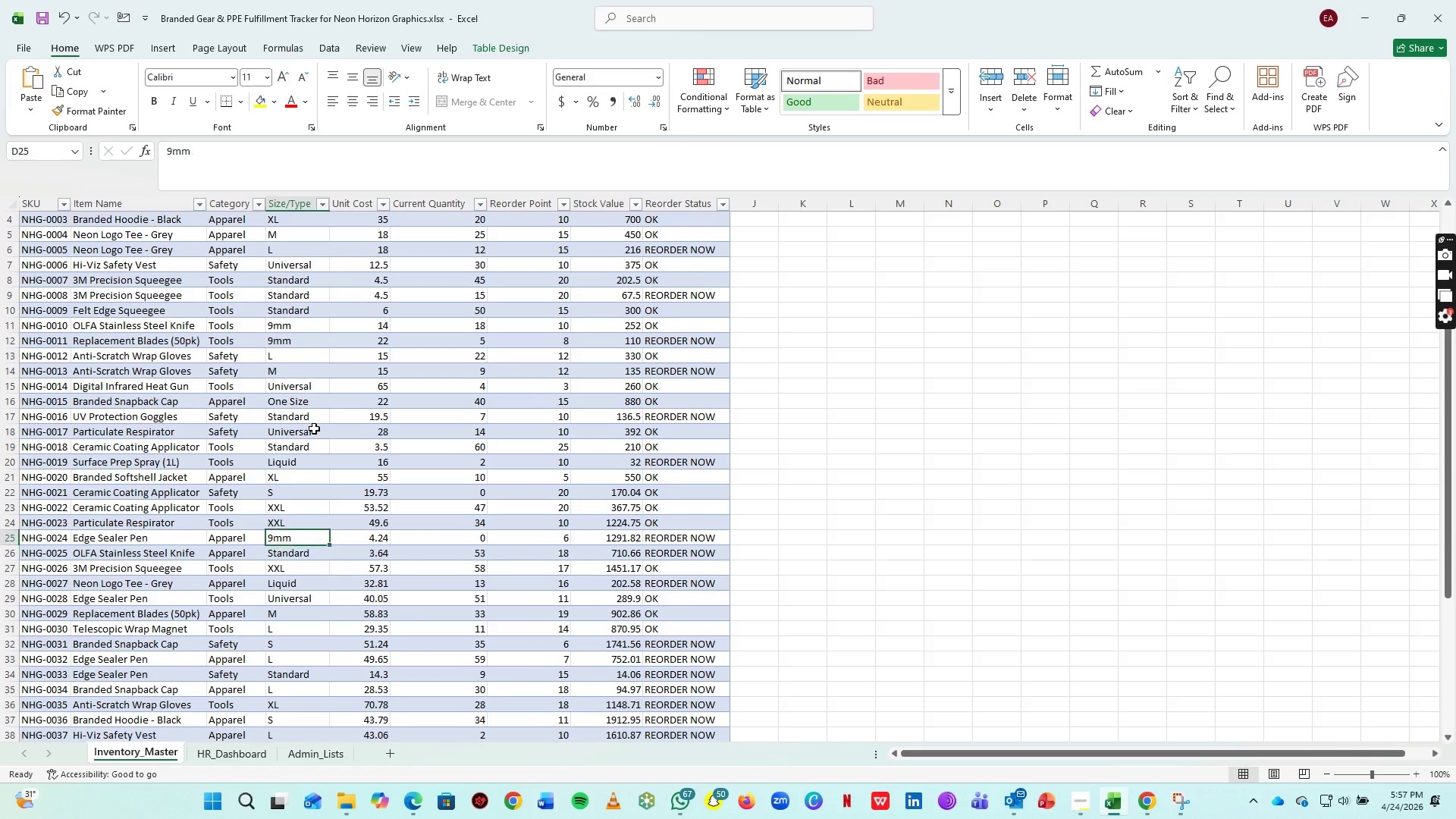 
key(ArrowUp)
 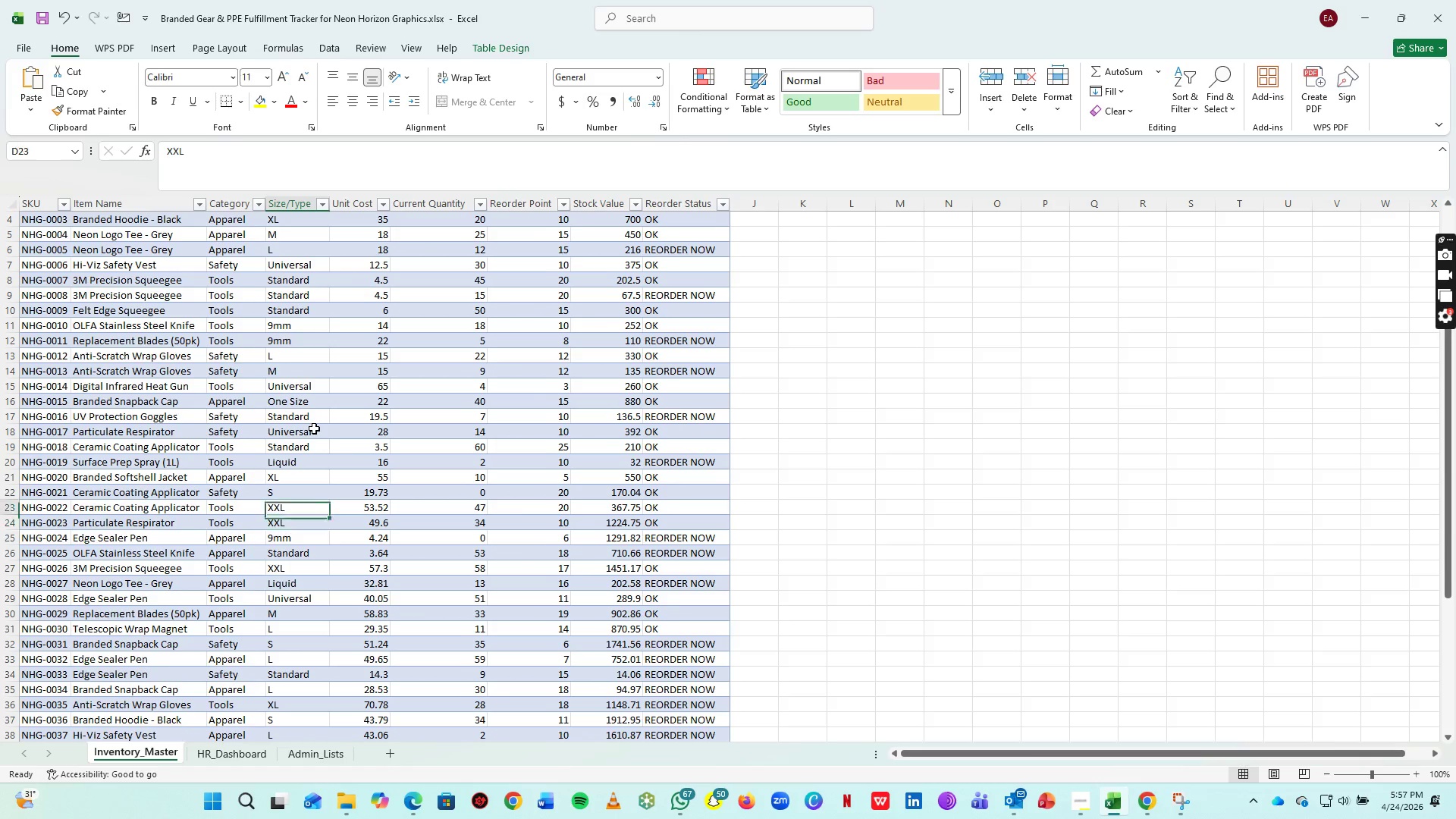 
key(ArrowUp)
 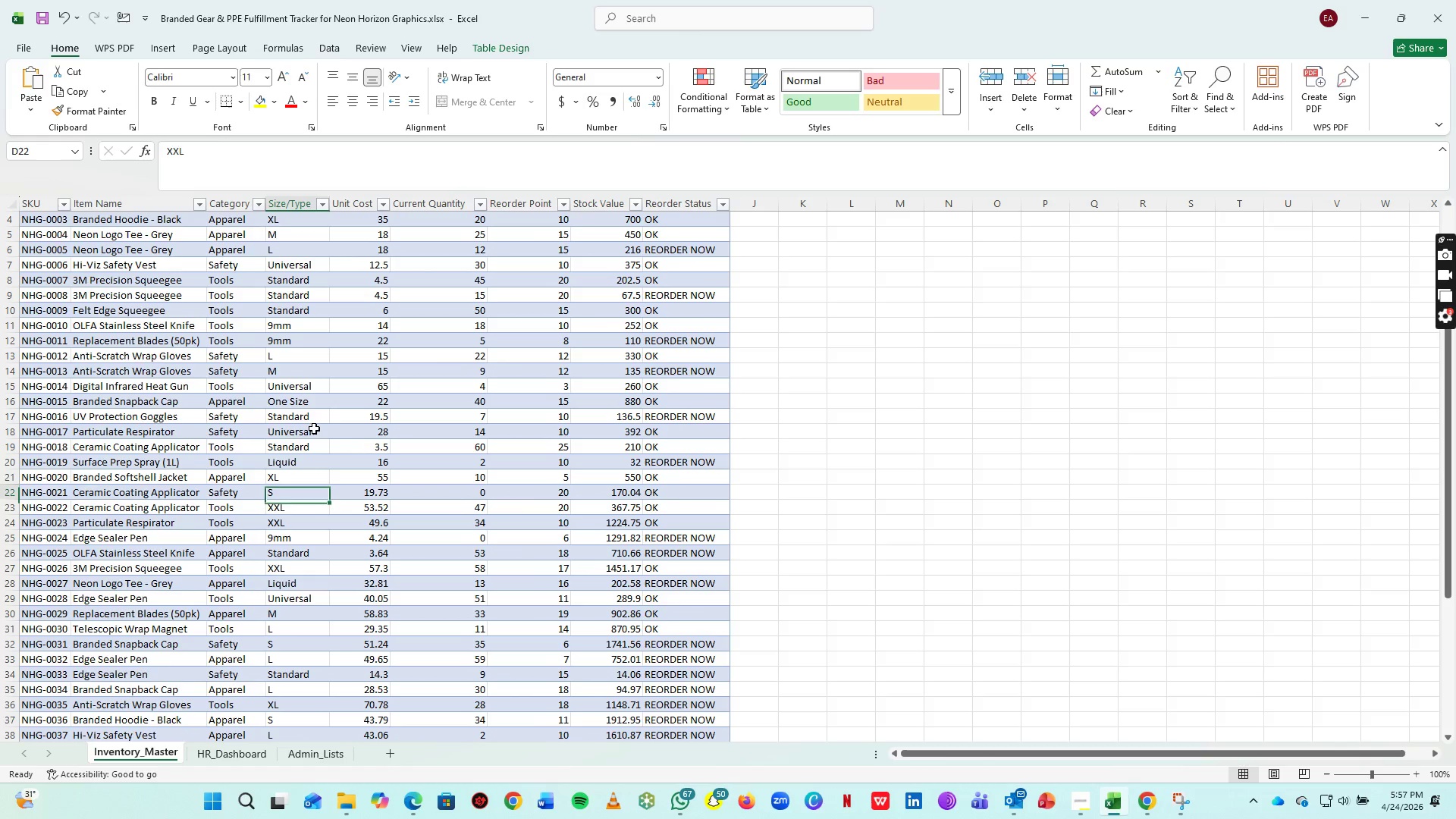 
key(ArrowUp)
 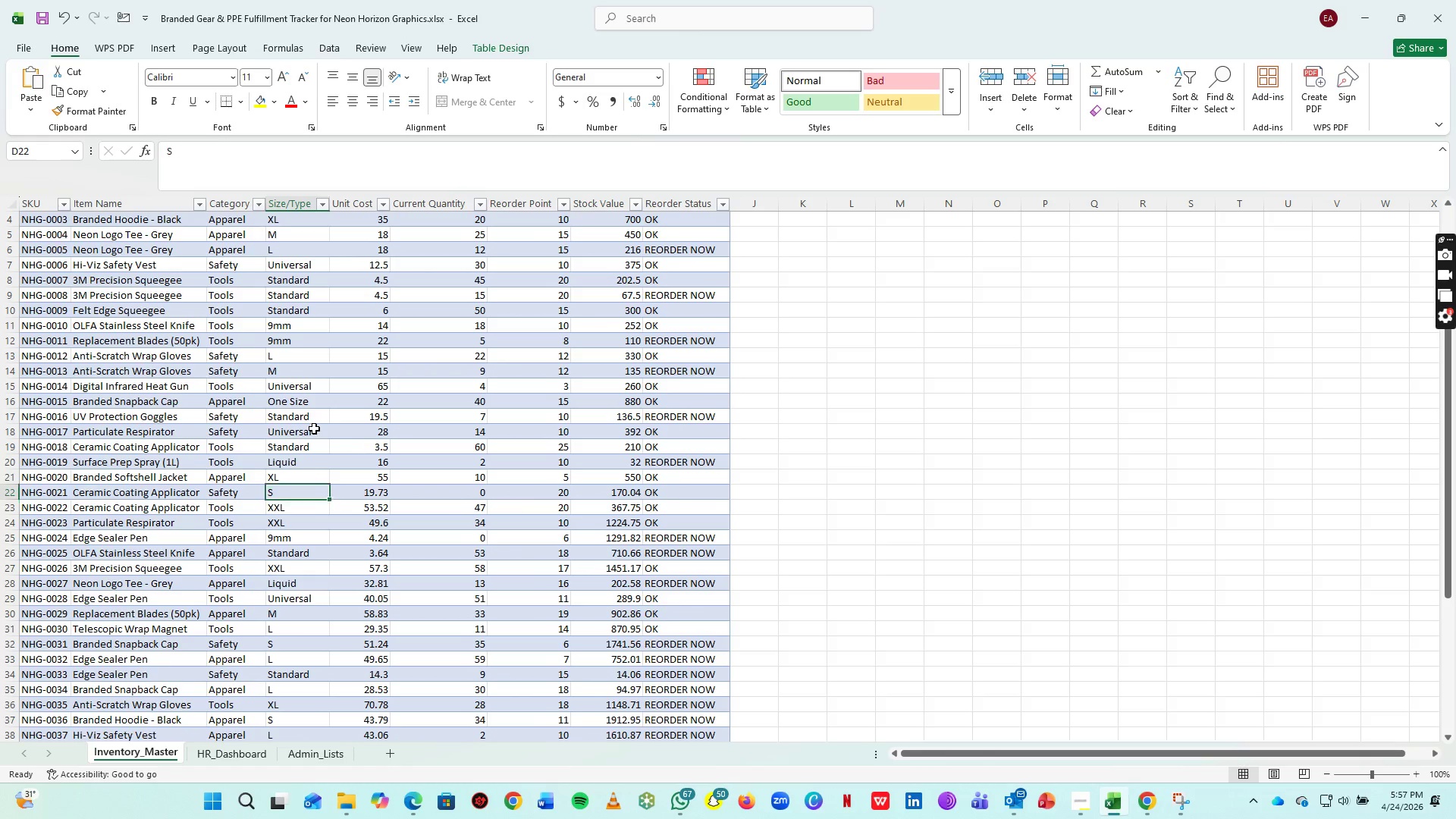 
key(ArrowUp)
 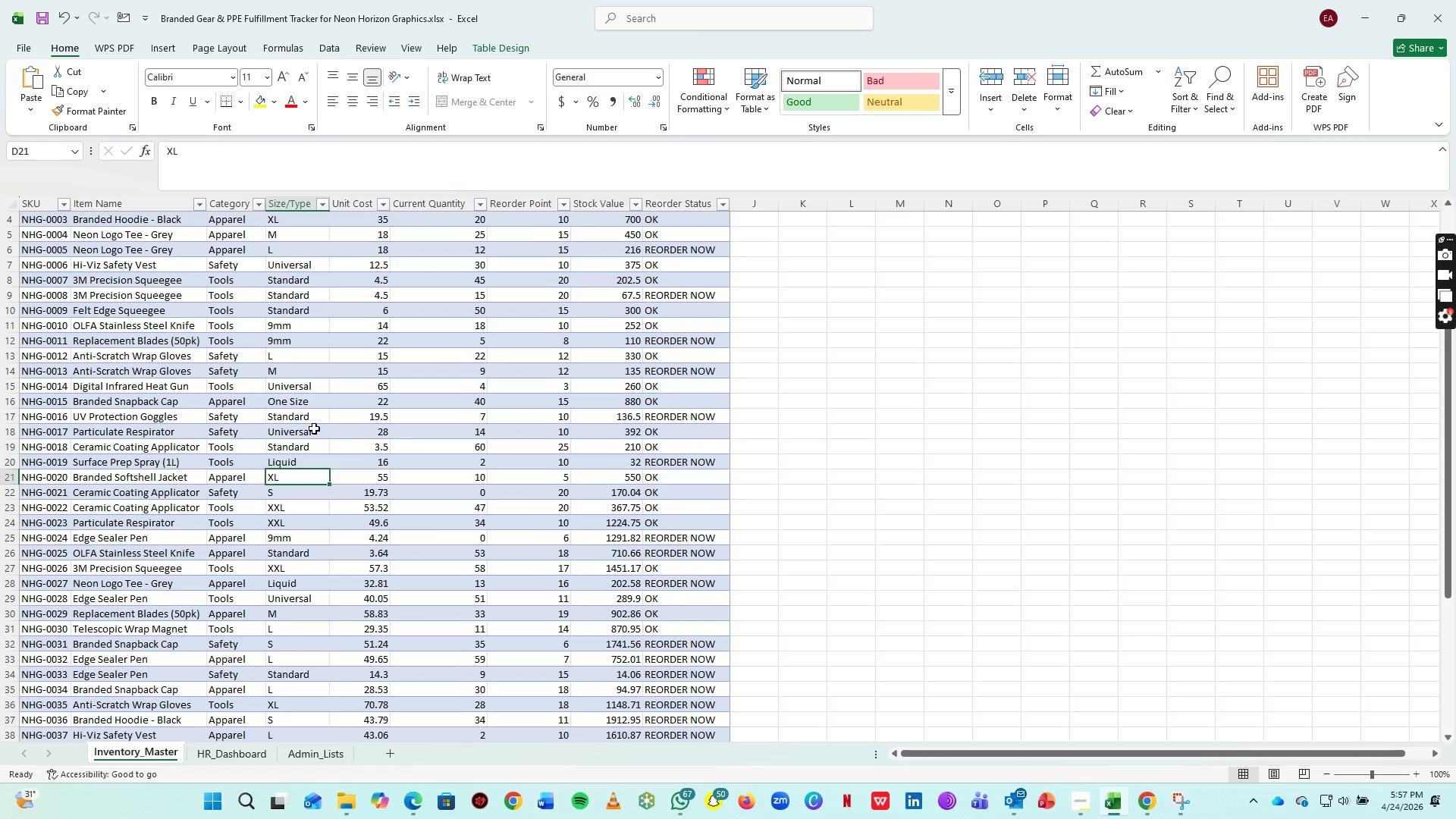 
key(ArrowUp)
 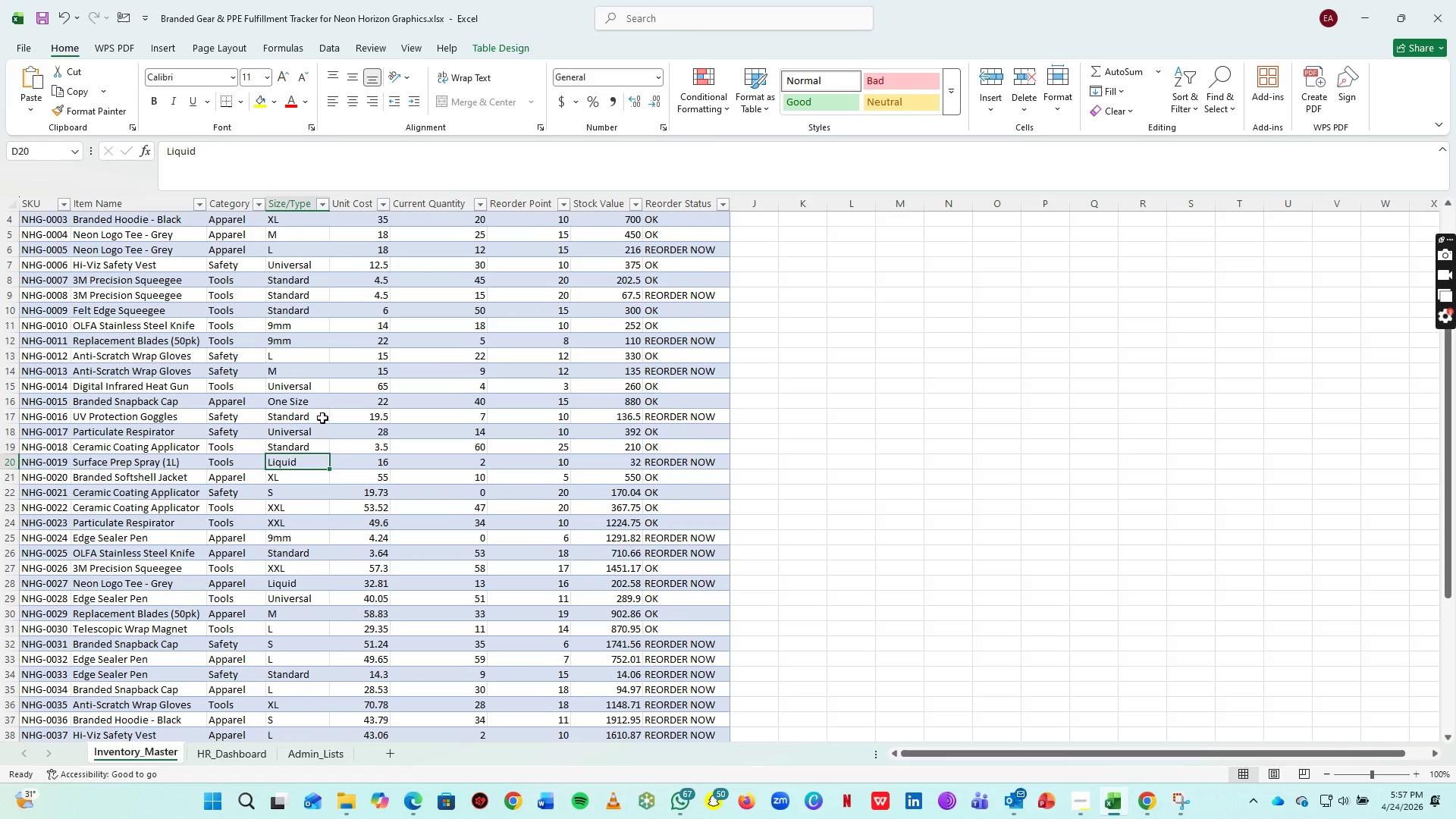 
hold_key(key=AltLeft, duration=0.39)
 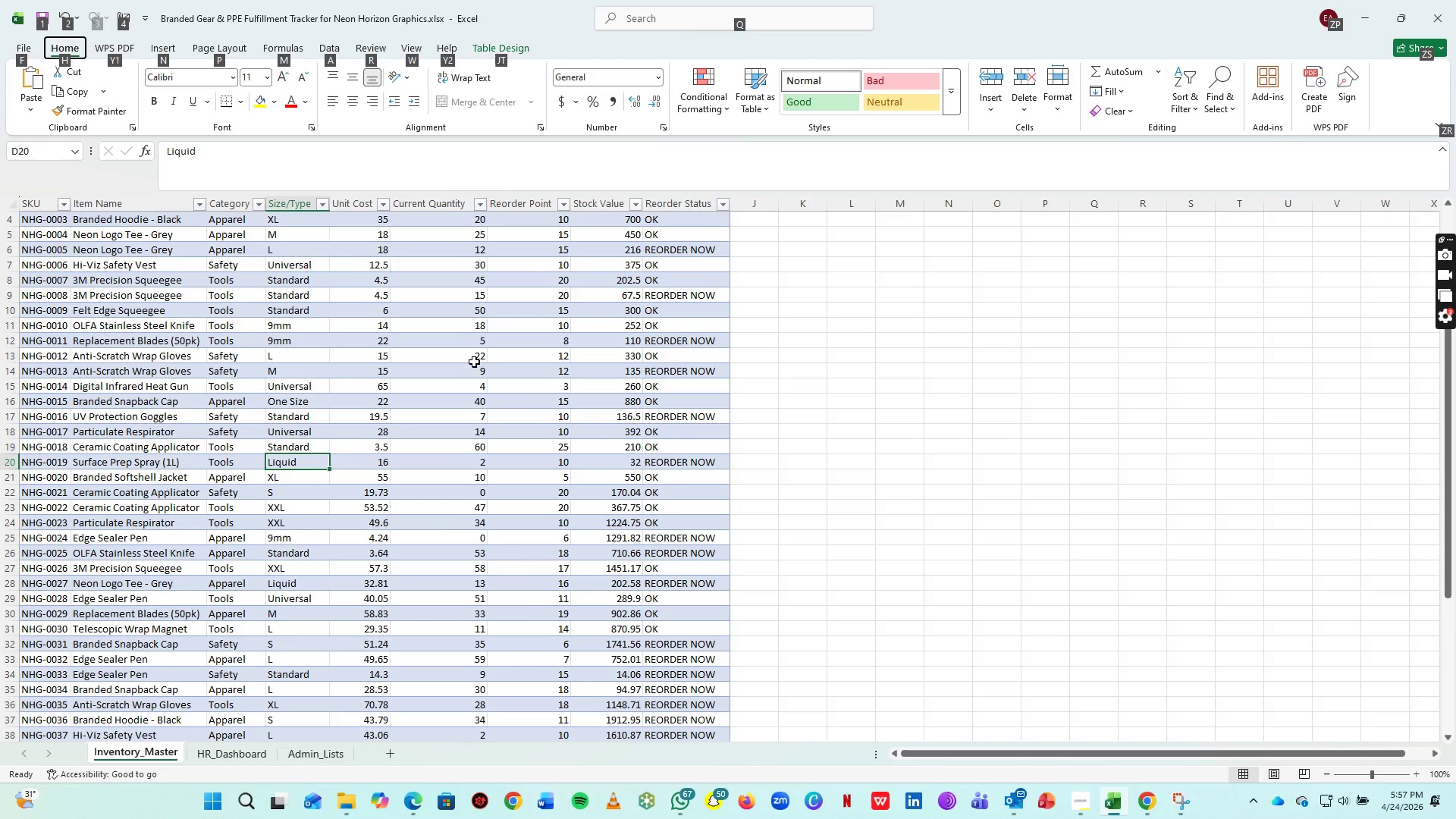 
key(Alt+AltLeft)
 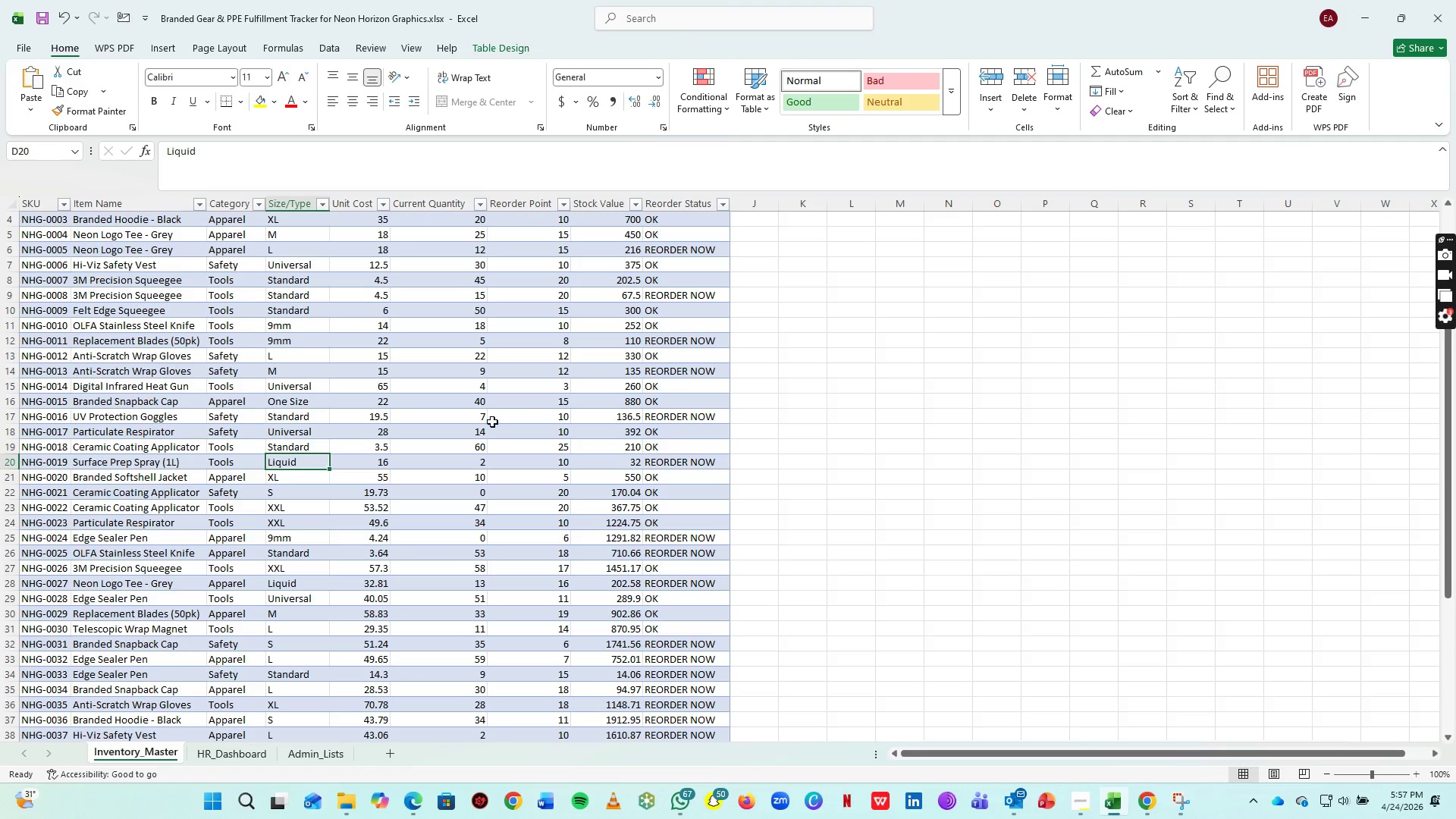 
scroll: coordinate [284, 347], scroll_direction: up, amount: 10.0
 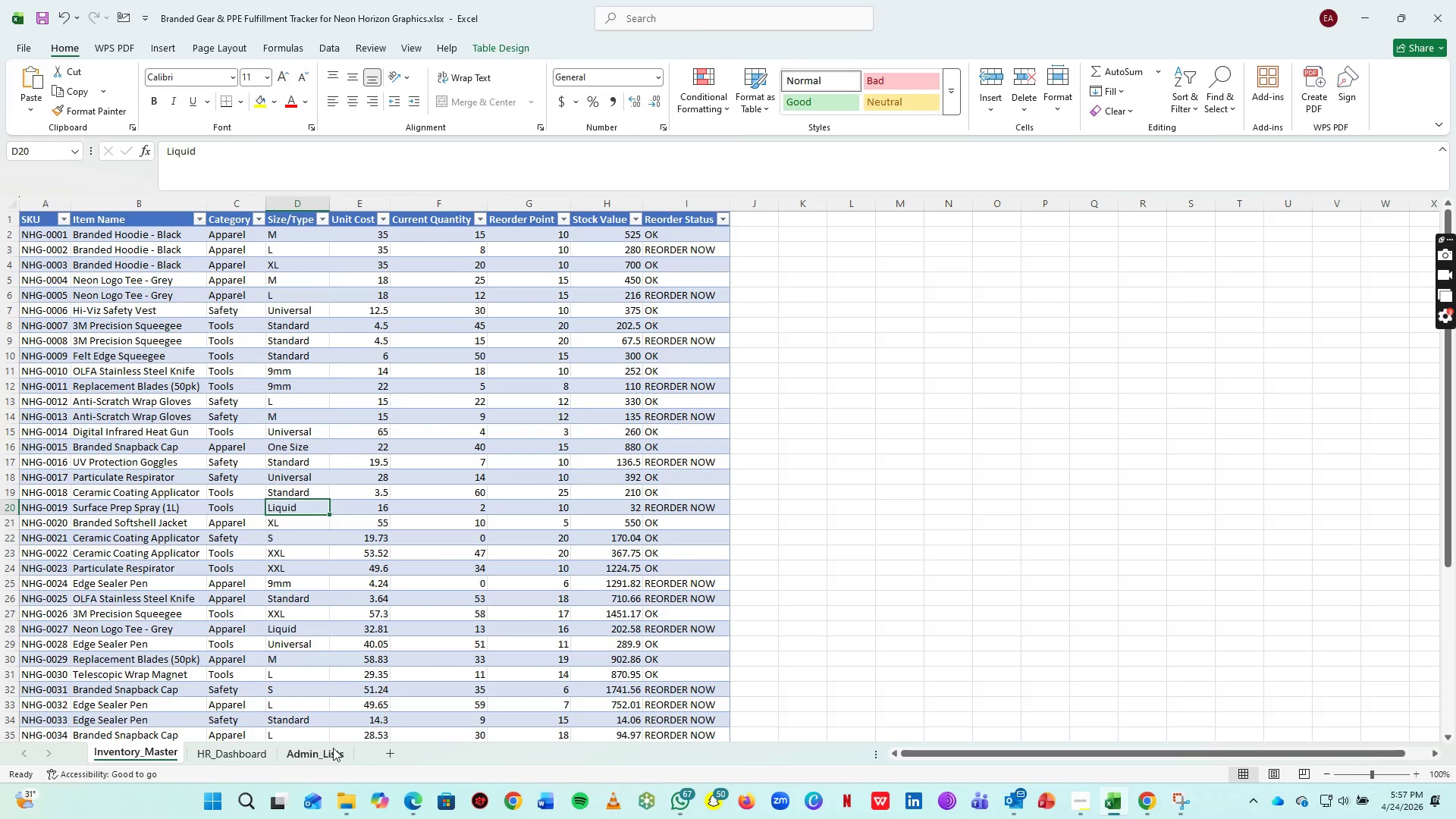 
left_click([323, 751])
 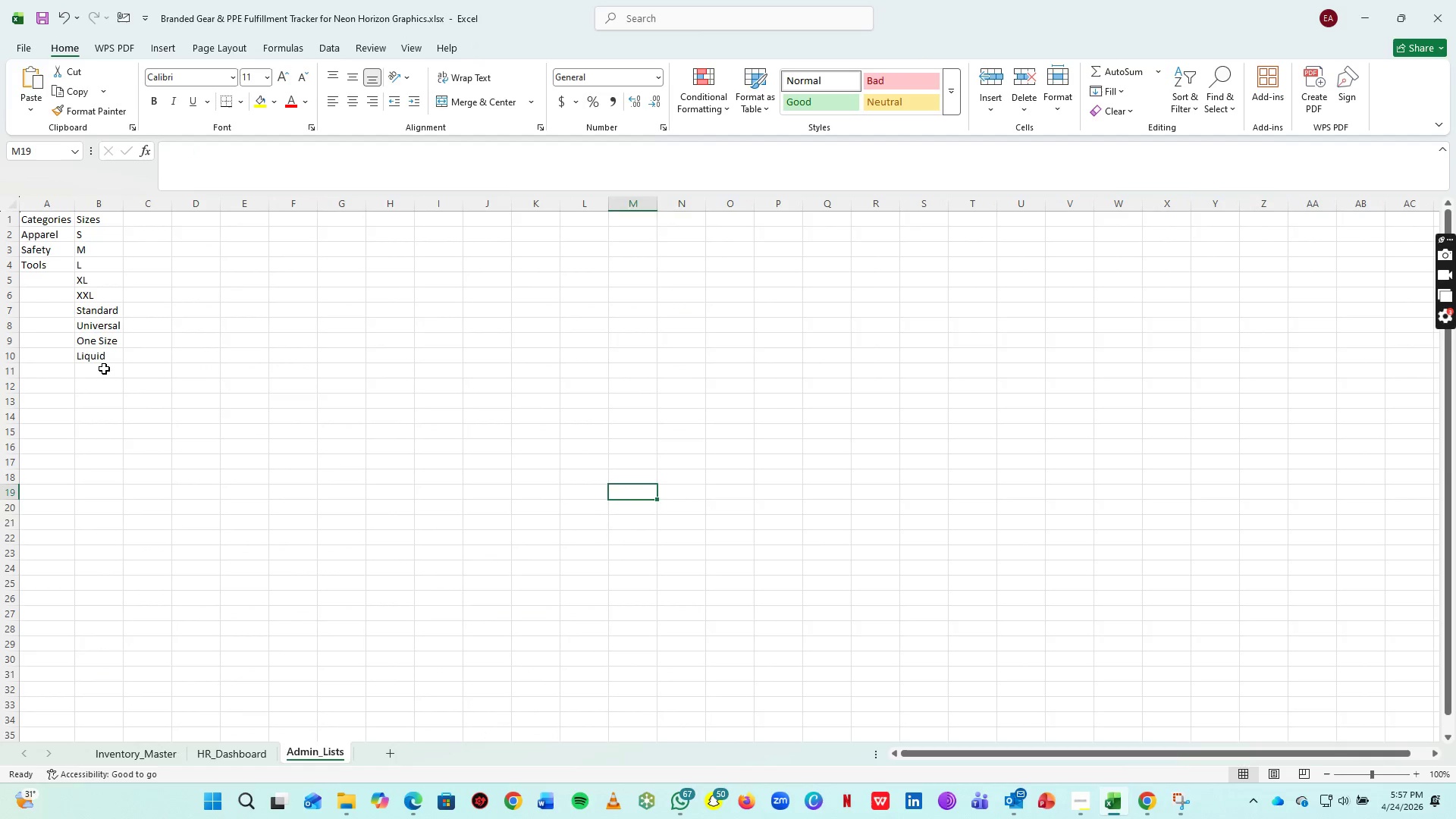 
left_click([104, 369])
 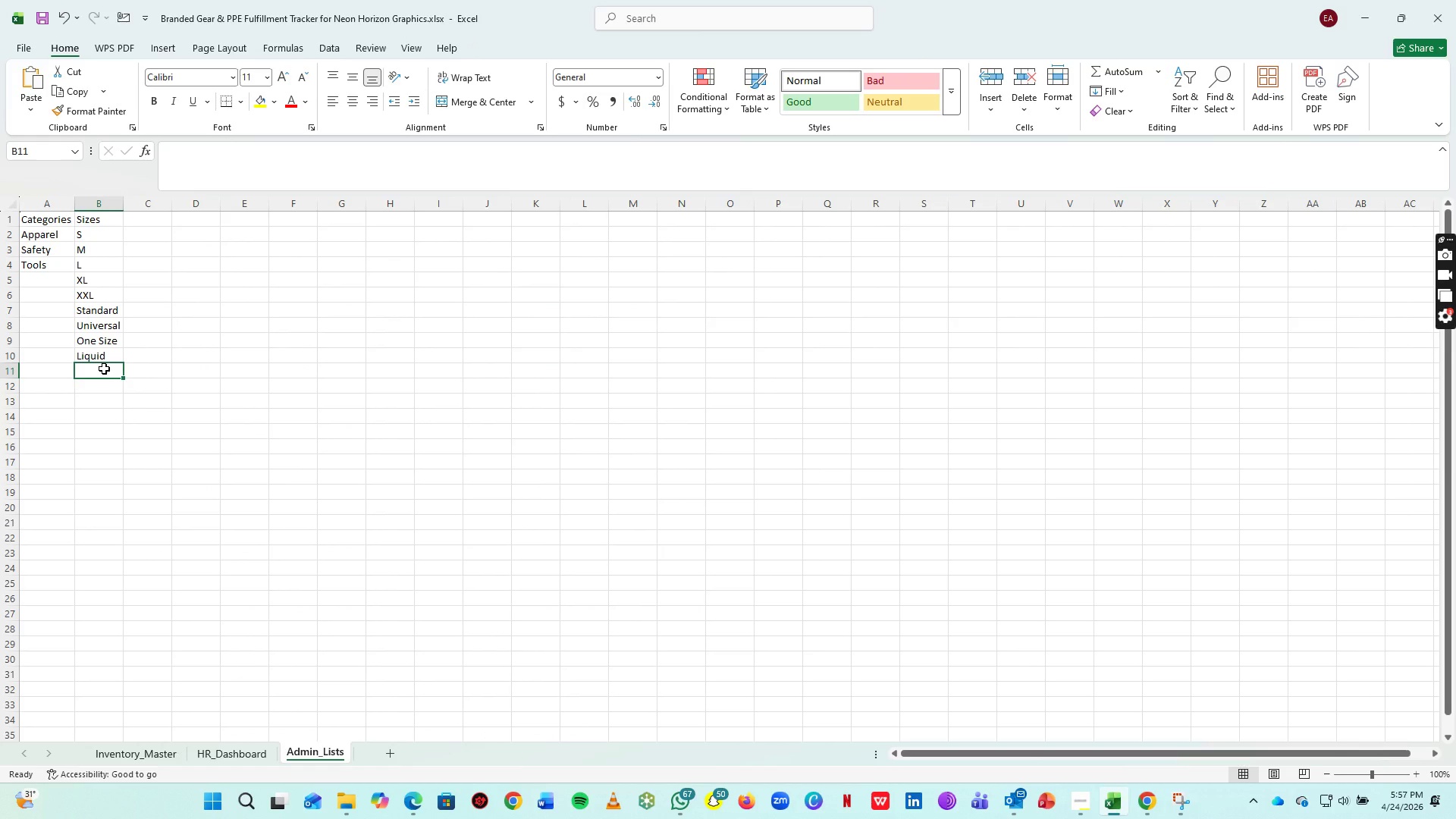 
type(9MM)
 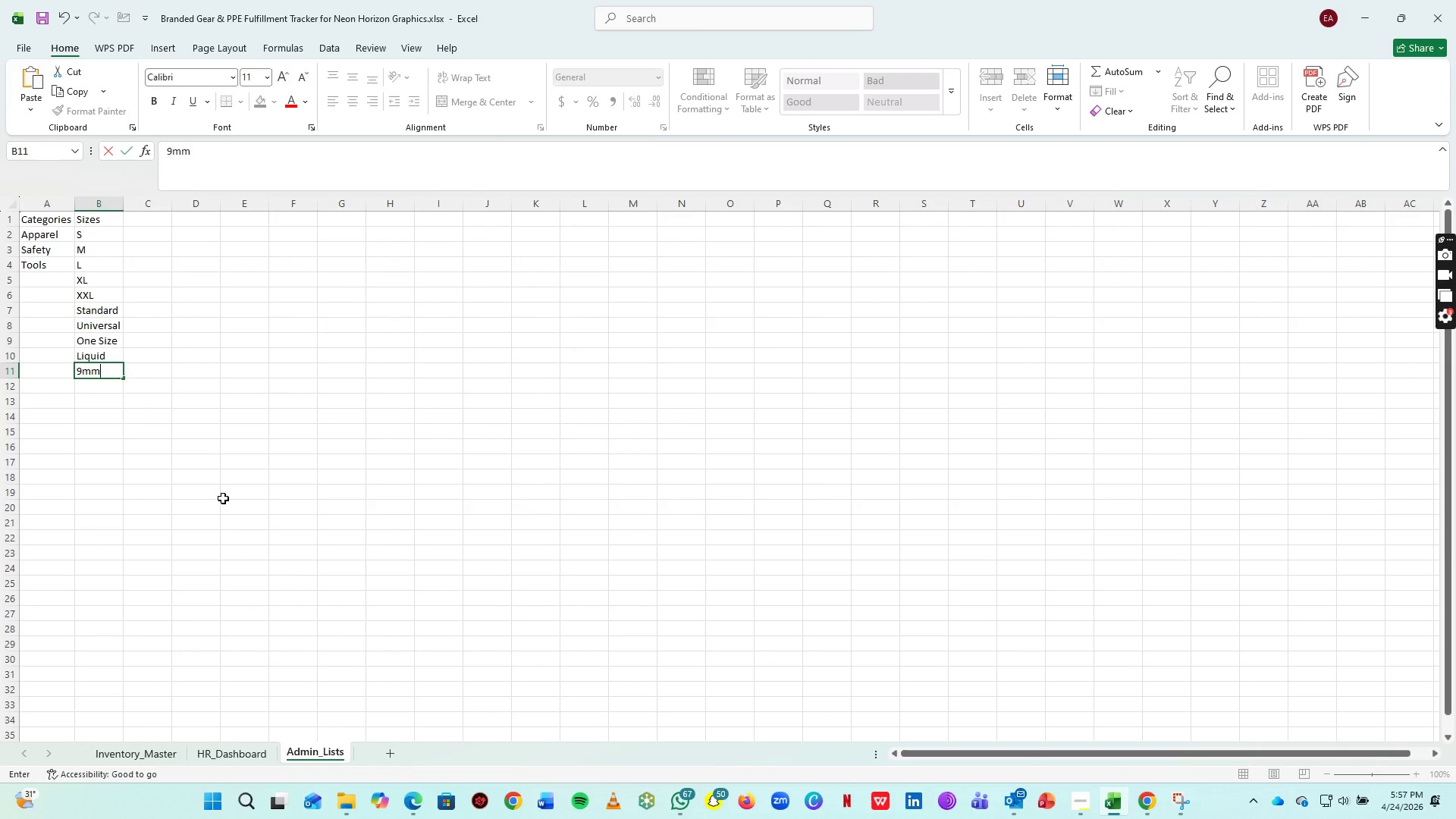 
left_click([255, 528])
 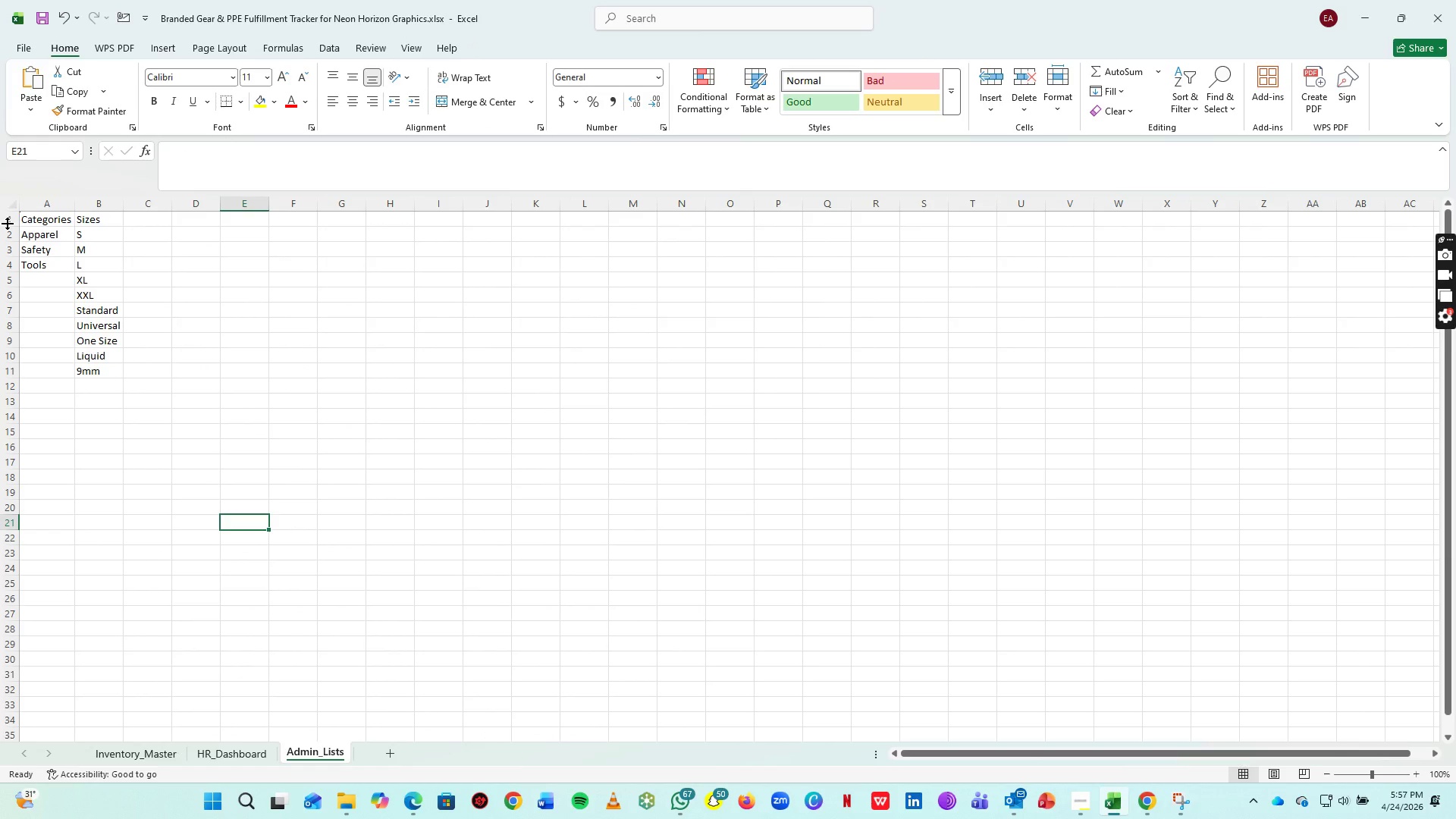 
left_click([8, 219])
 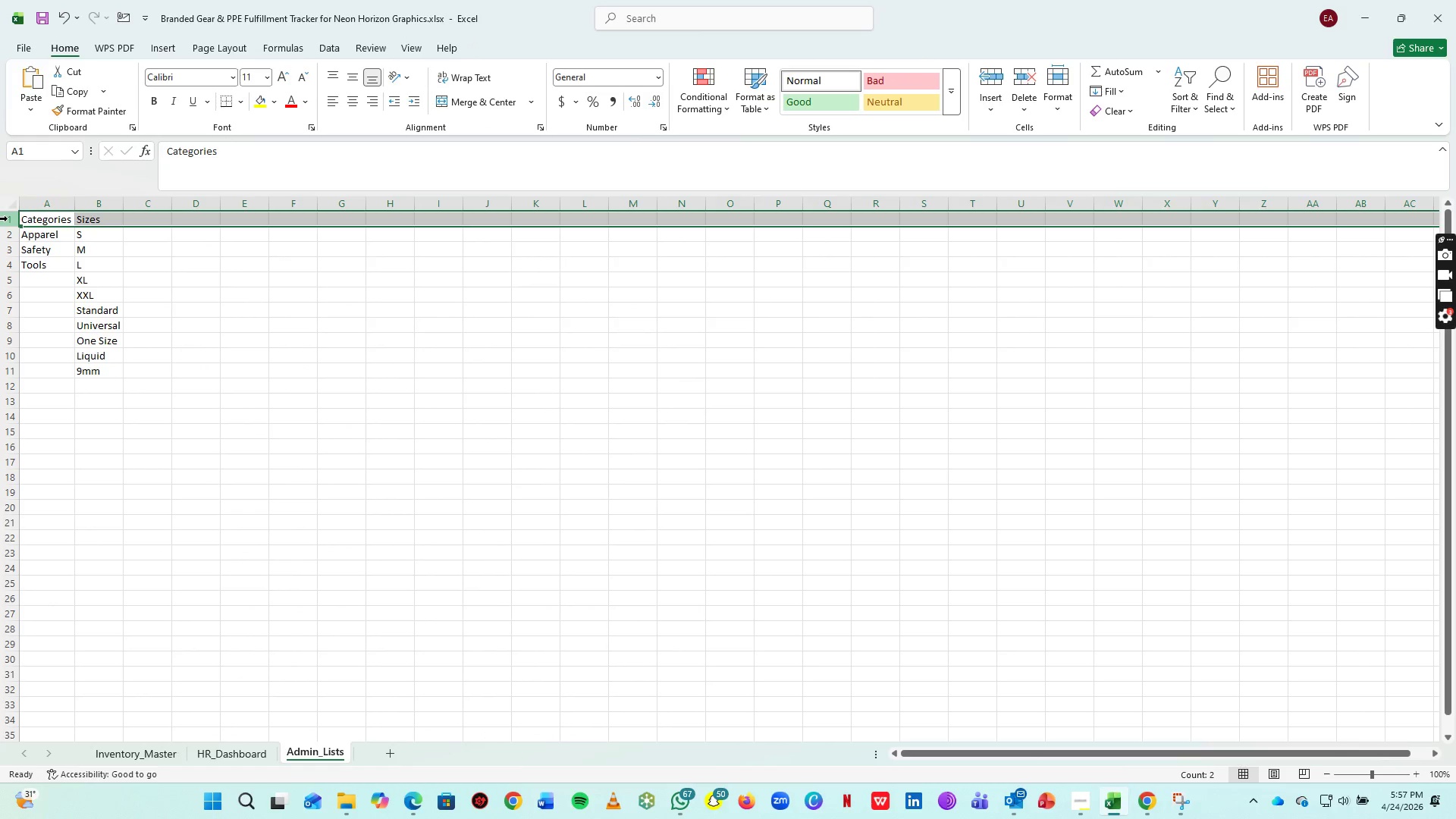 
key(Control+B)
 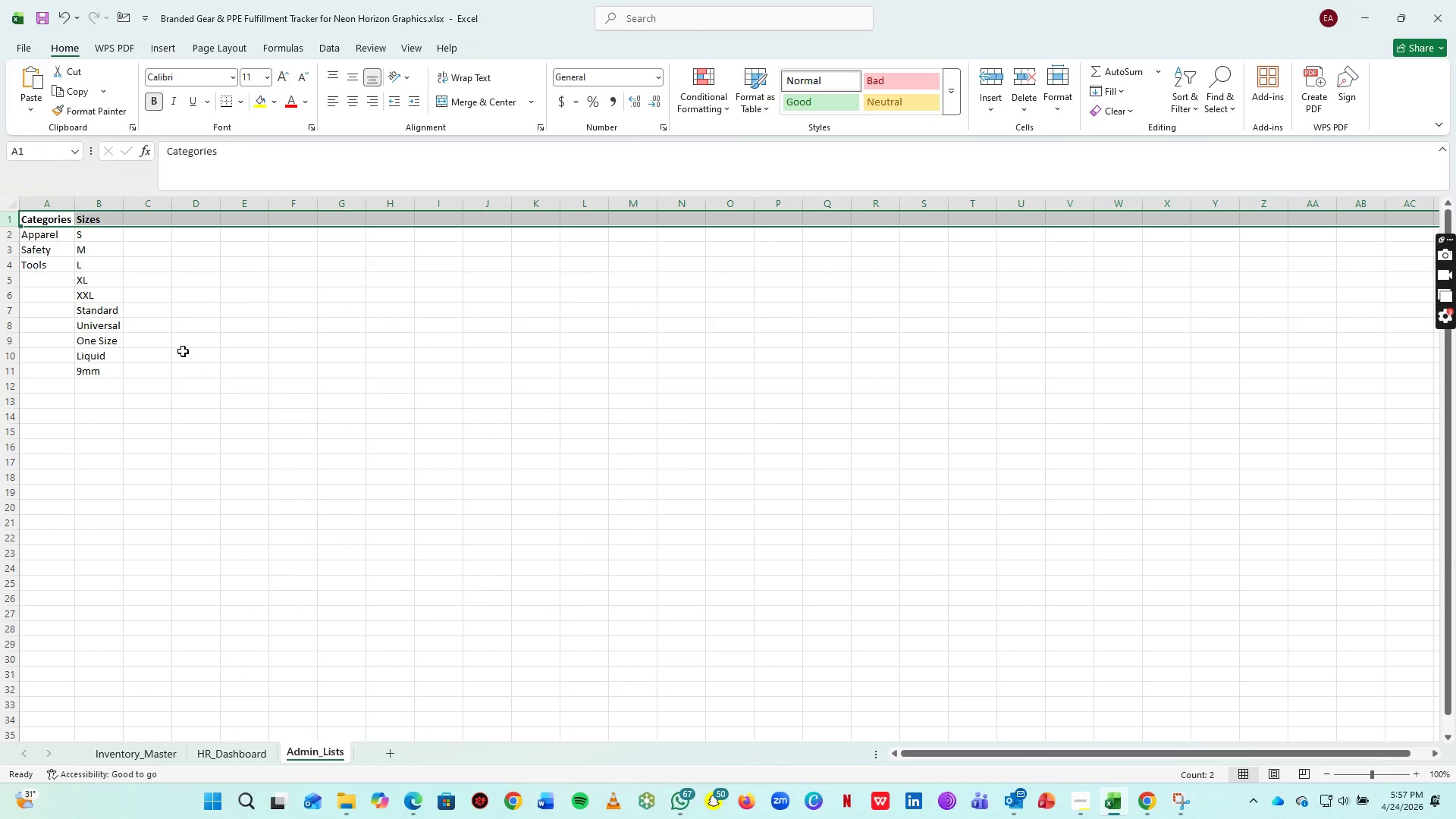 
left_click([182, 355])
 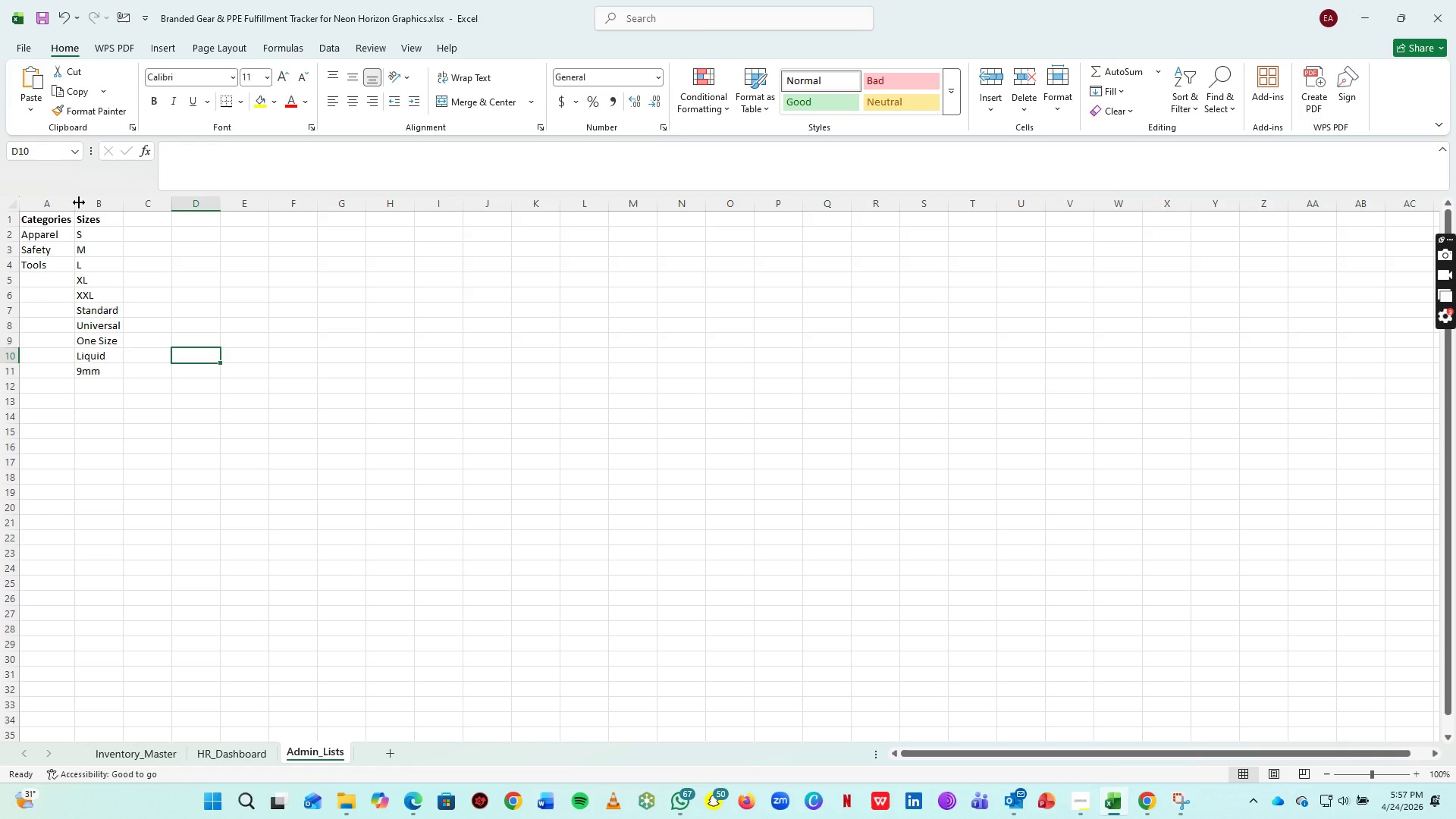 
double_click([78, 202])
 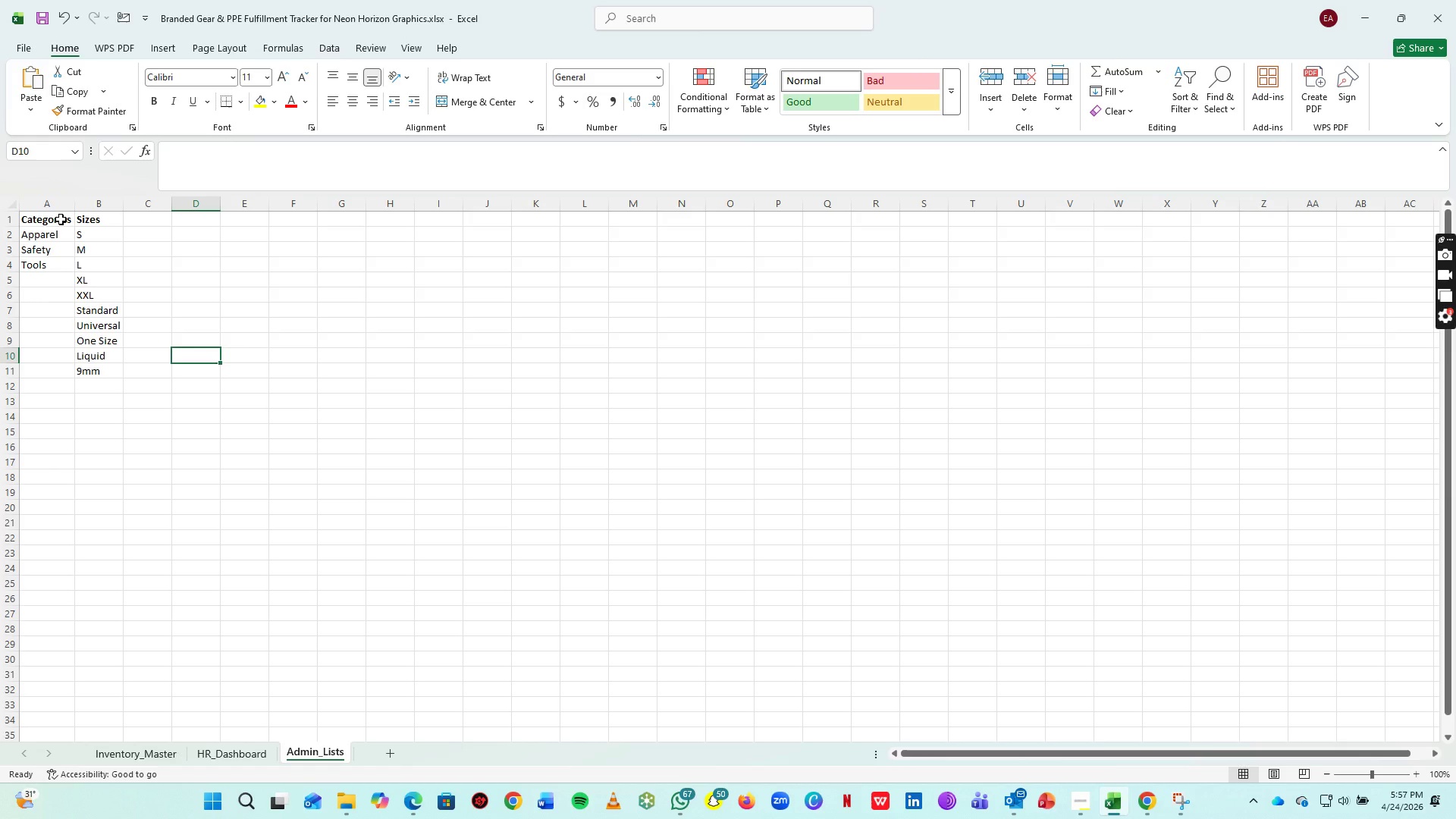 
wait(10.25)
 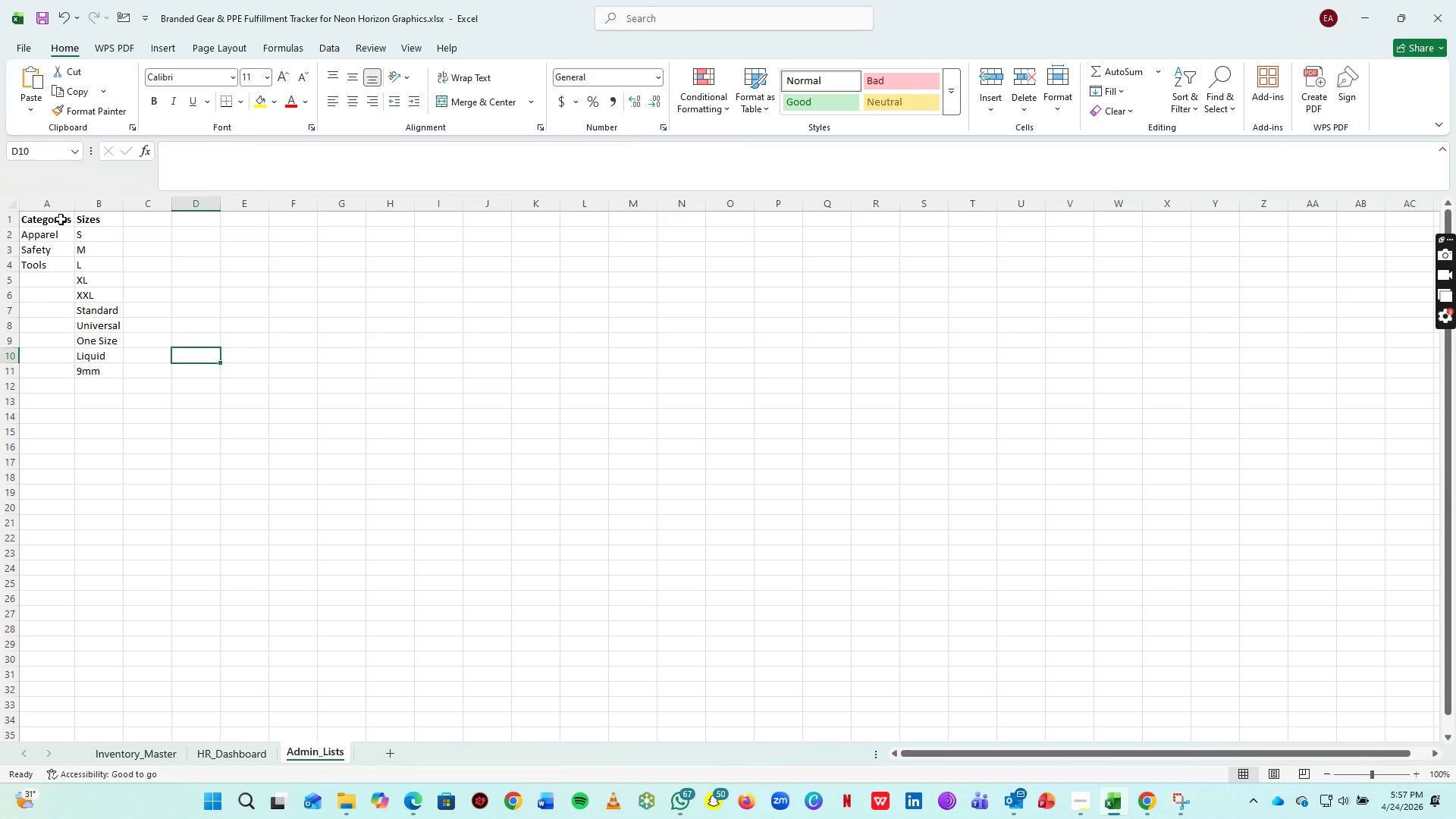 
key(Control+S)
 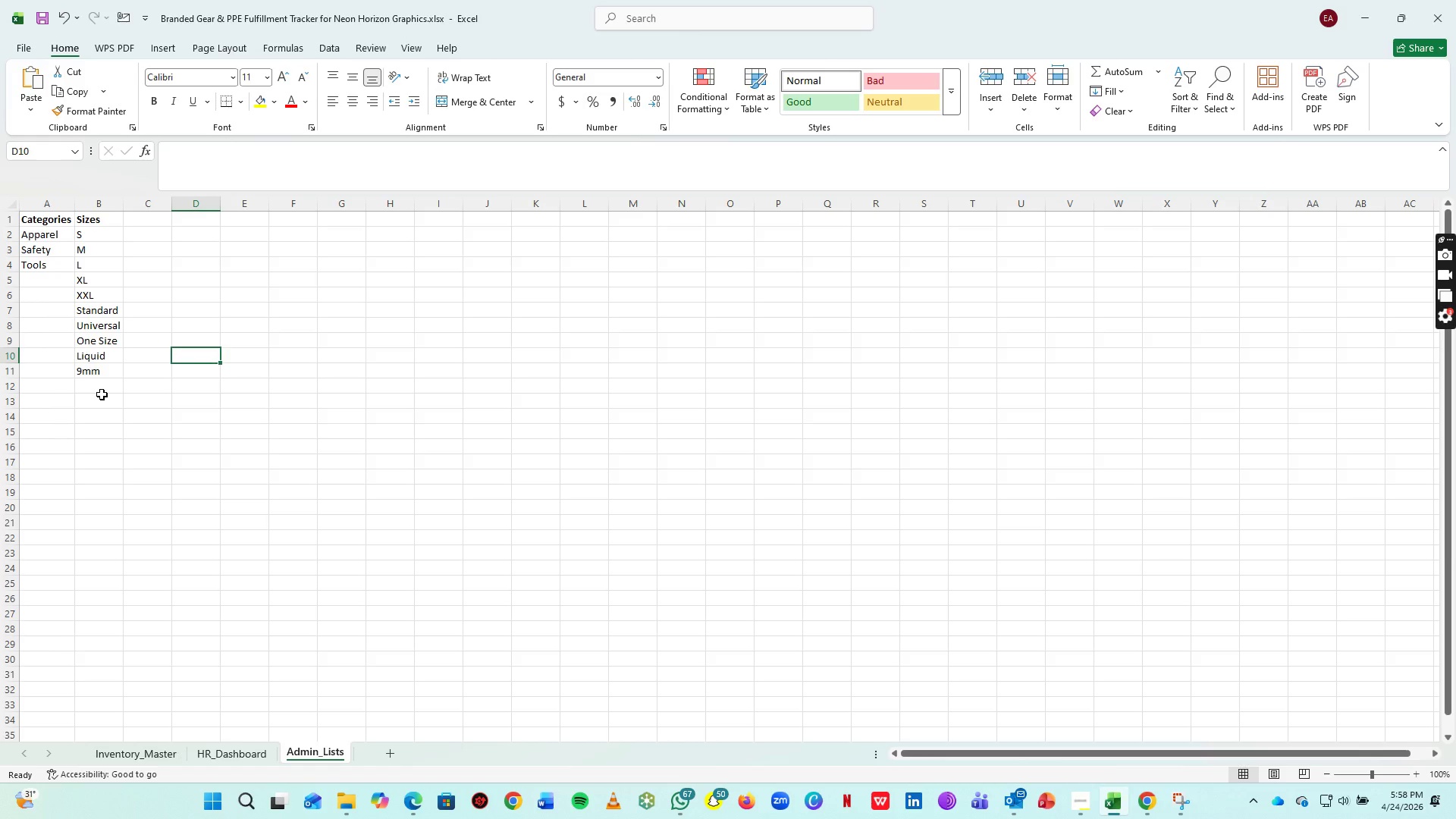 
key(Alt+AltLeft)
 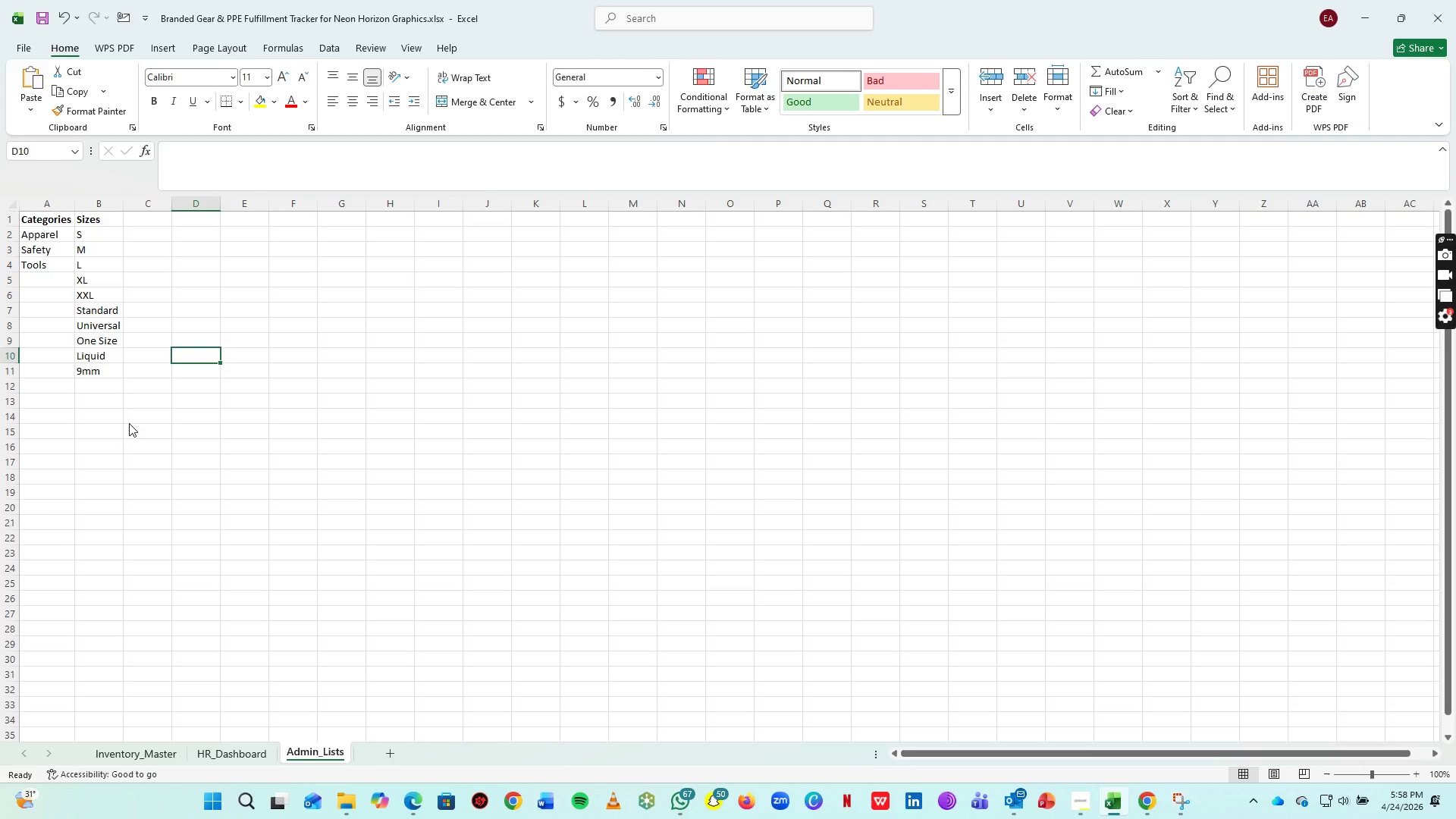 
key(Alt+Tab)